 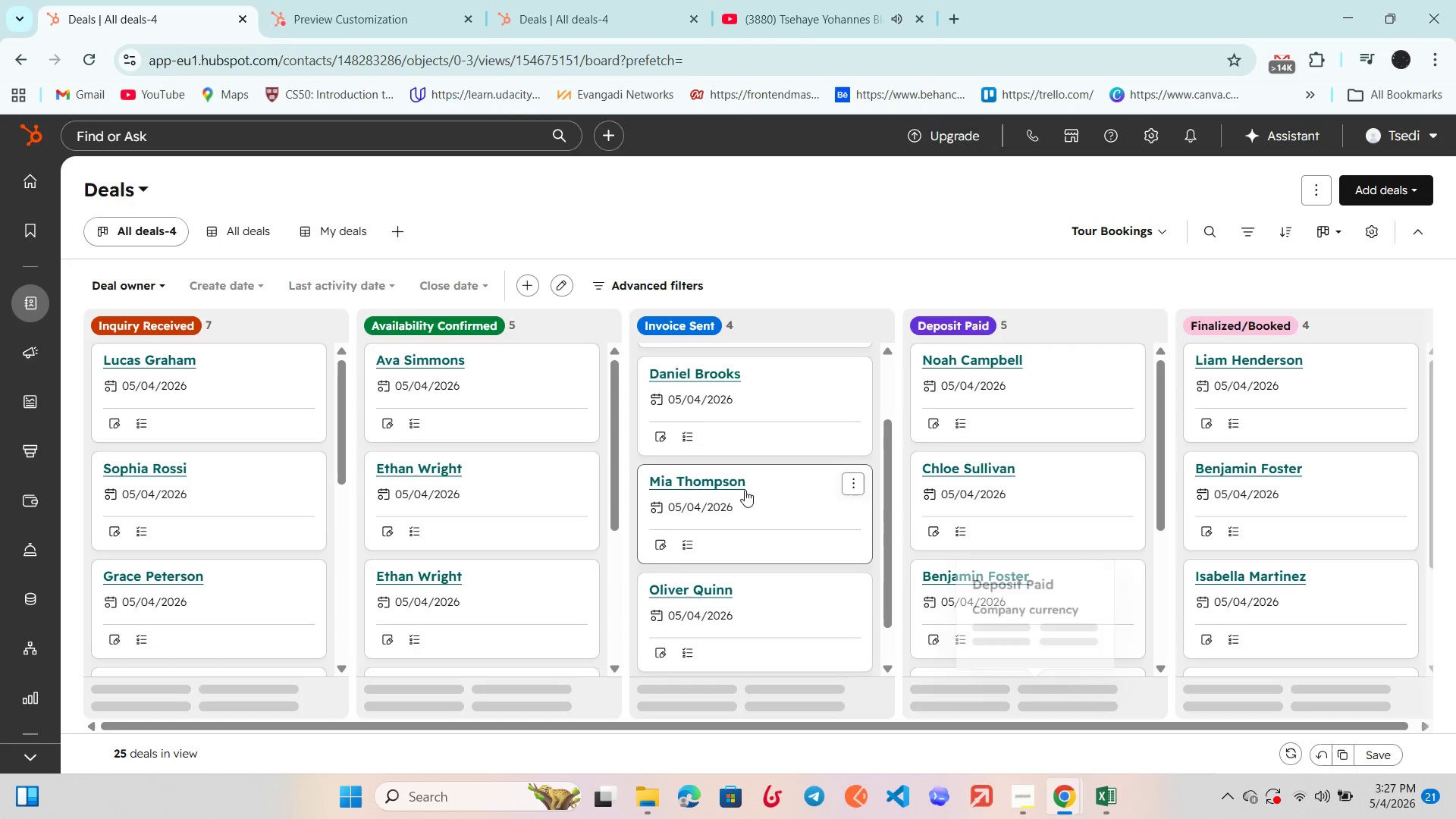 
mouse_move([504, 395])
 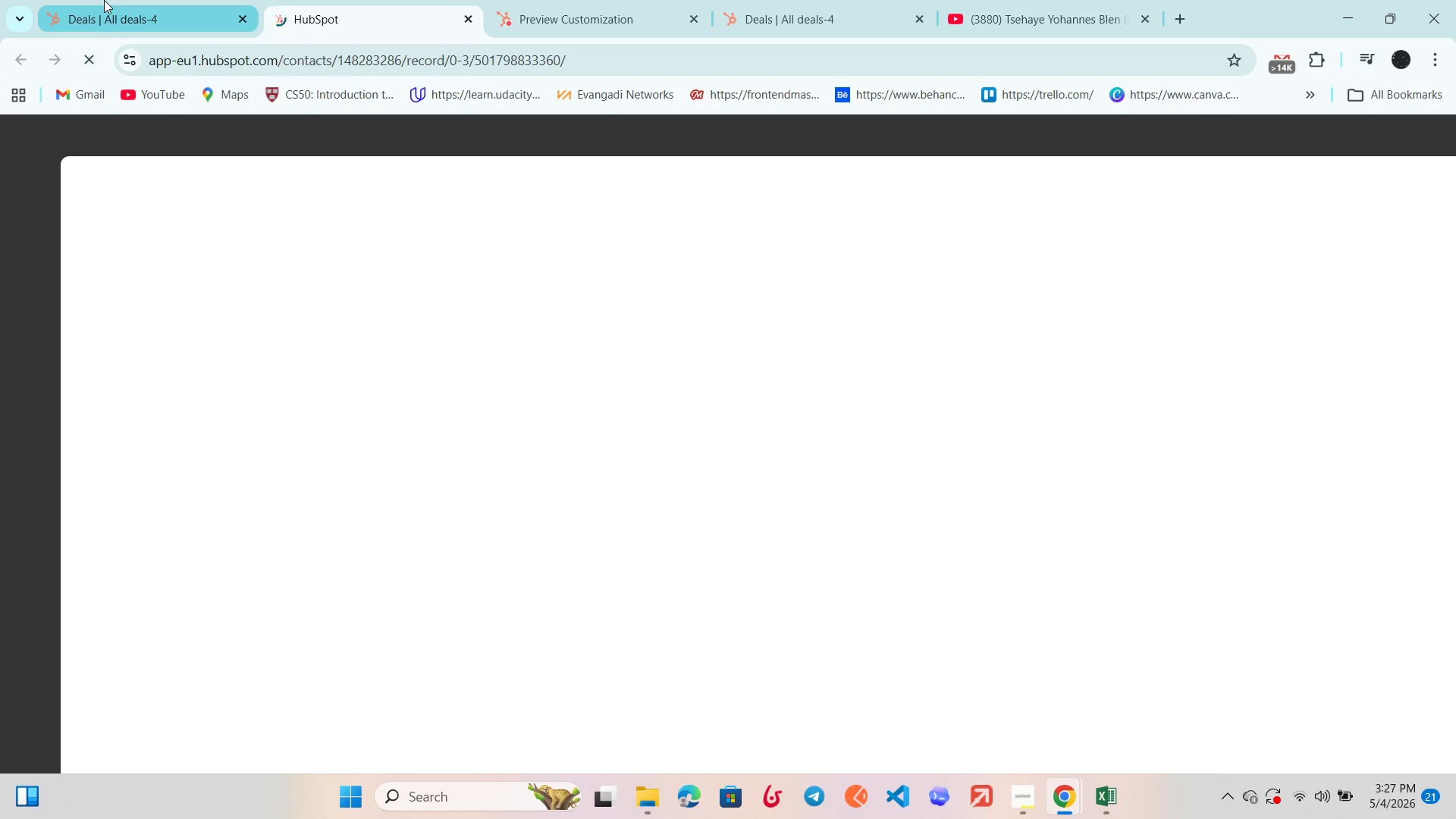 
wait(7.22)
 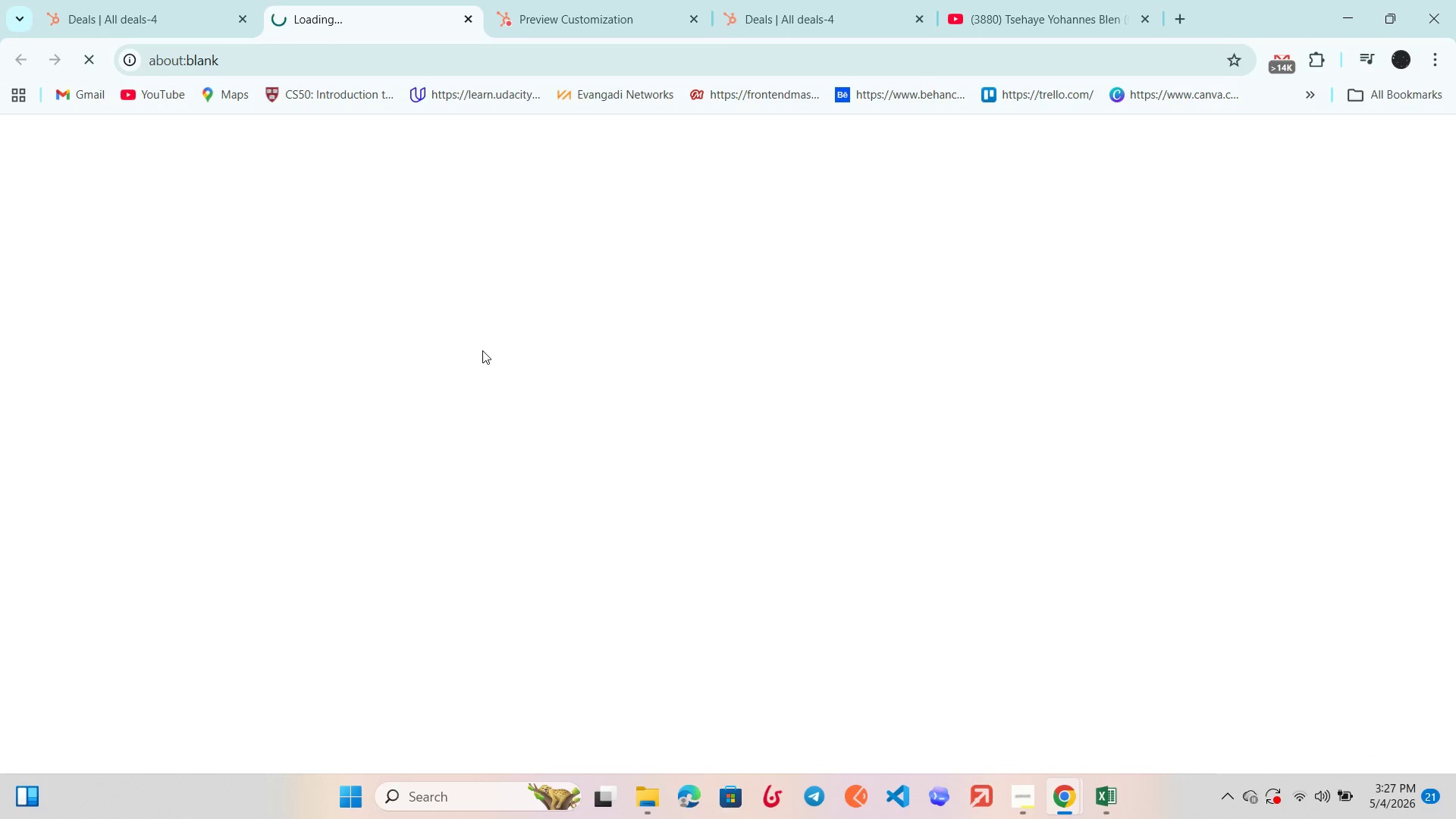 
left_click([175, 0])
 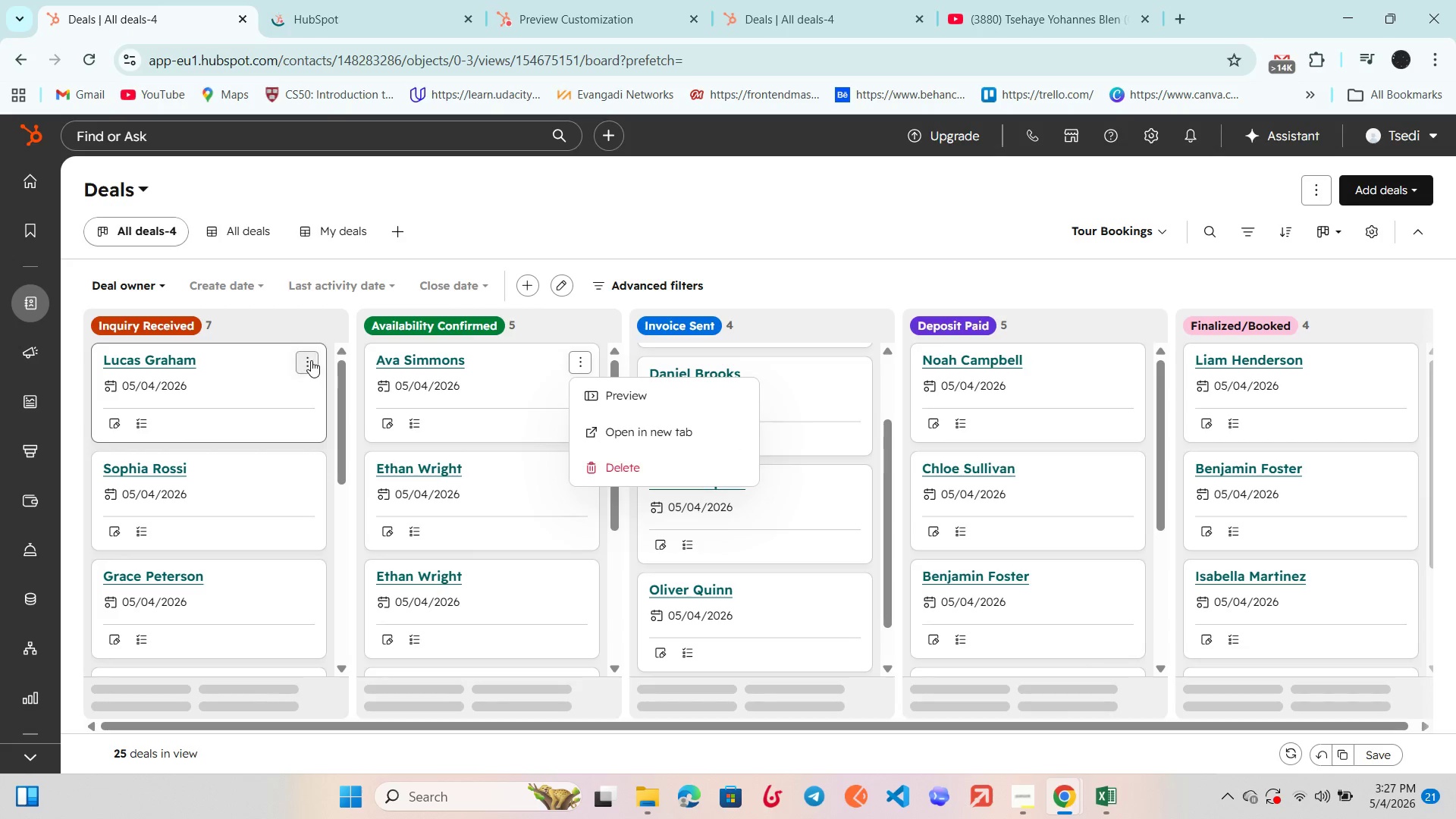 
left_click([310, 356])
 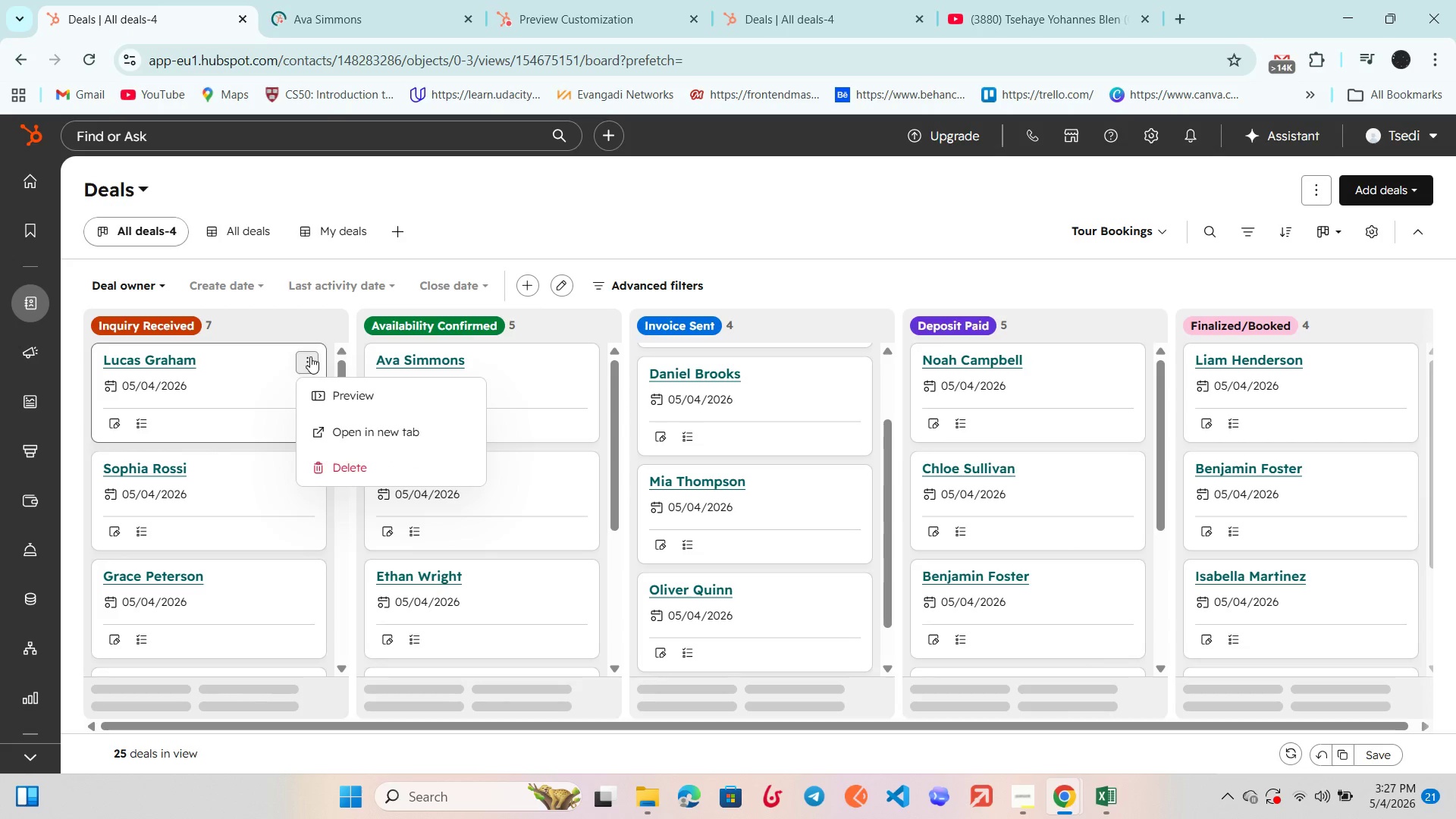 
left_click([310, 356])
 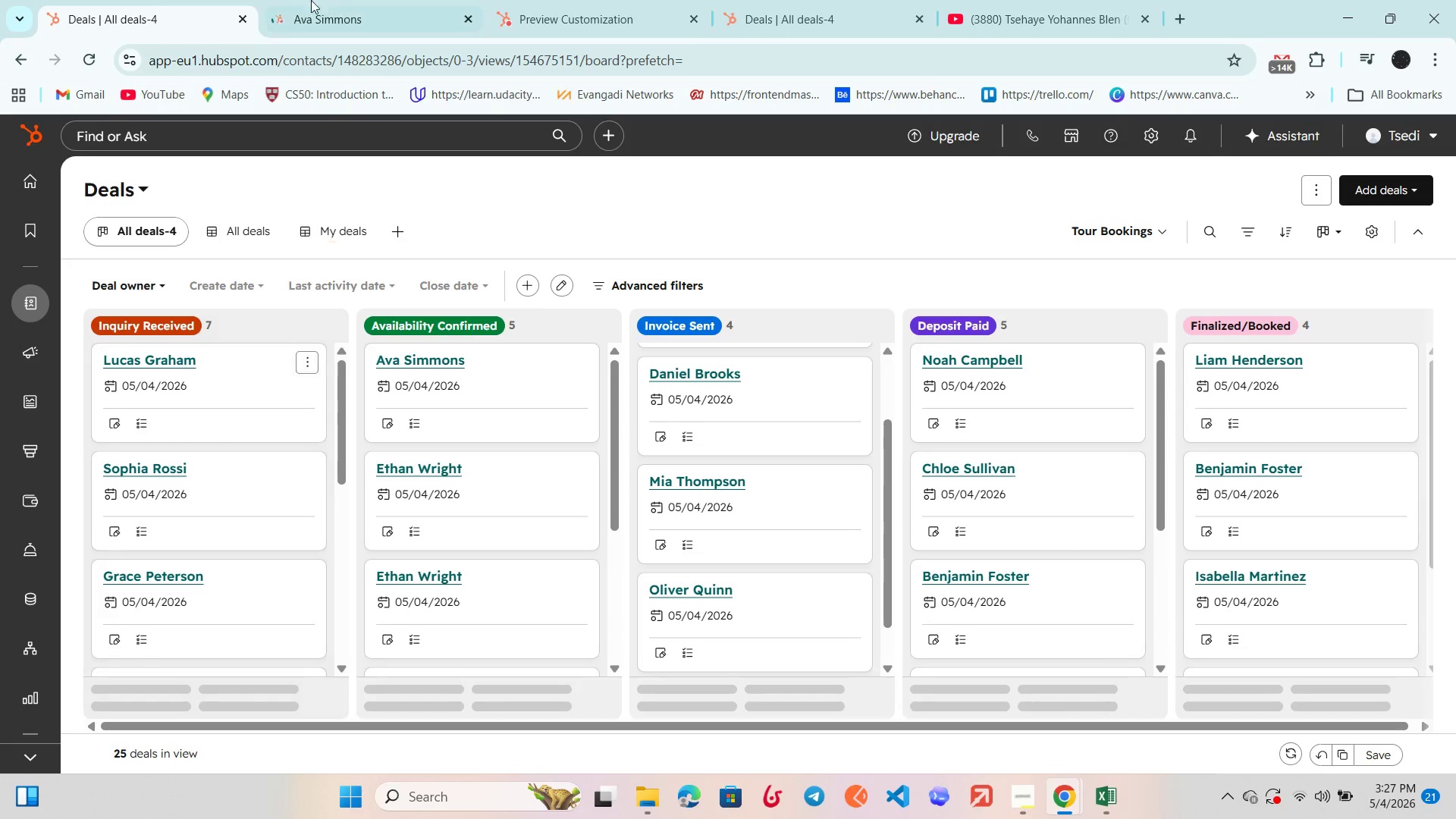 
left_click([326, 0])
 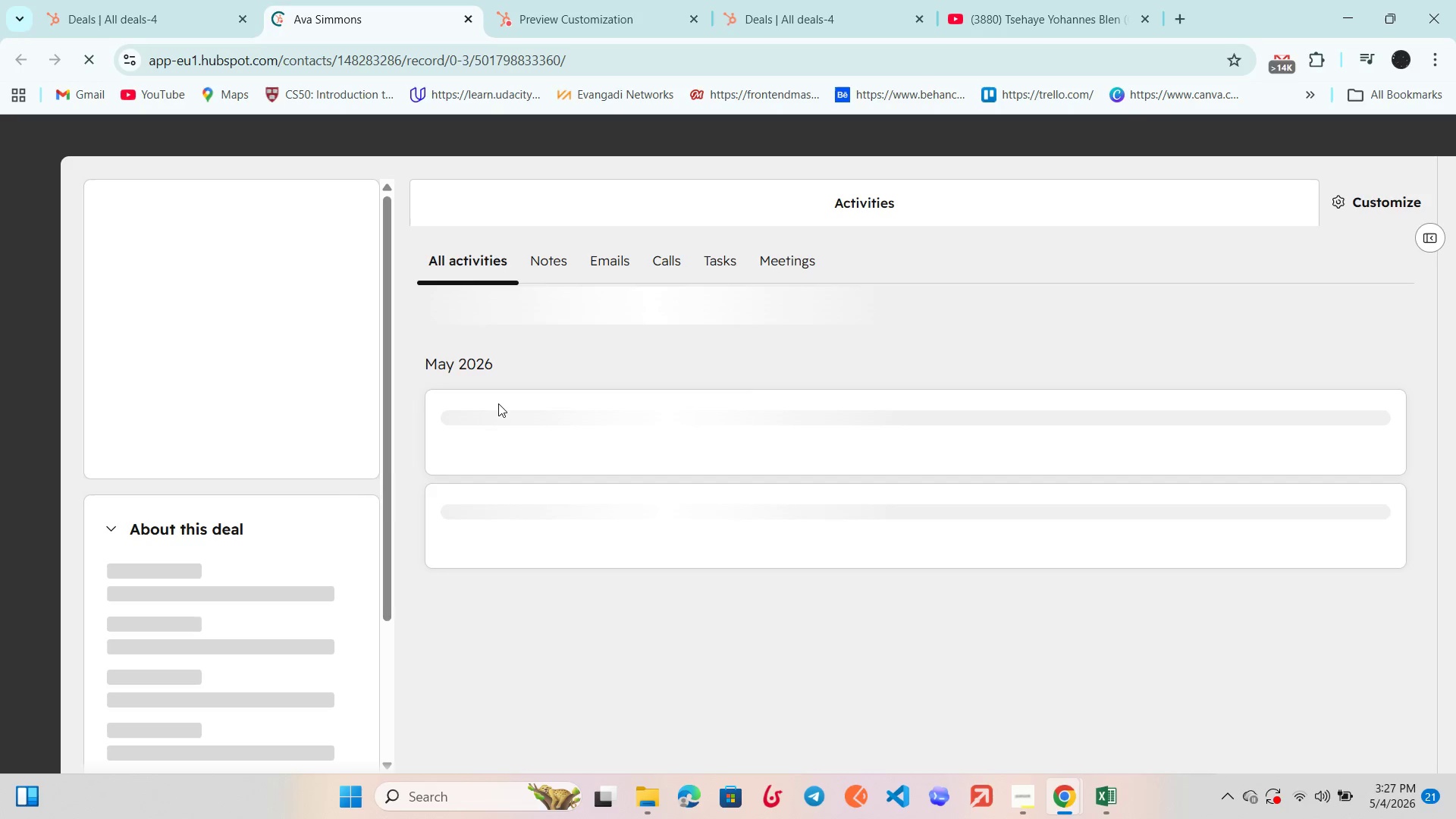 
mouse_move([304, 390])
 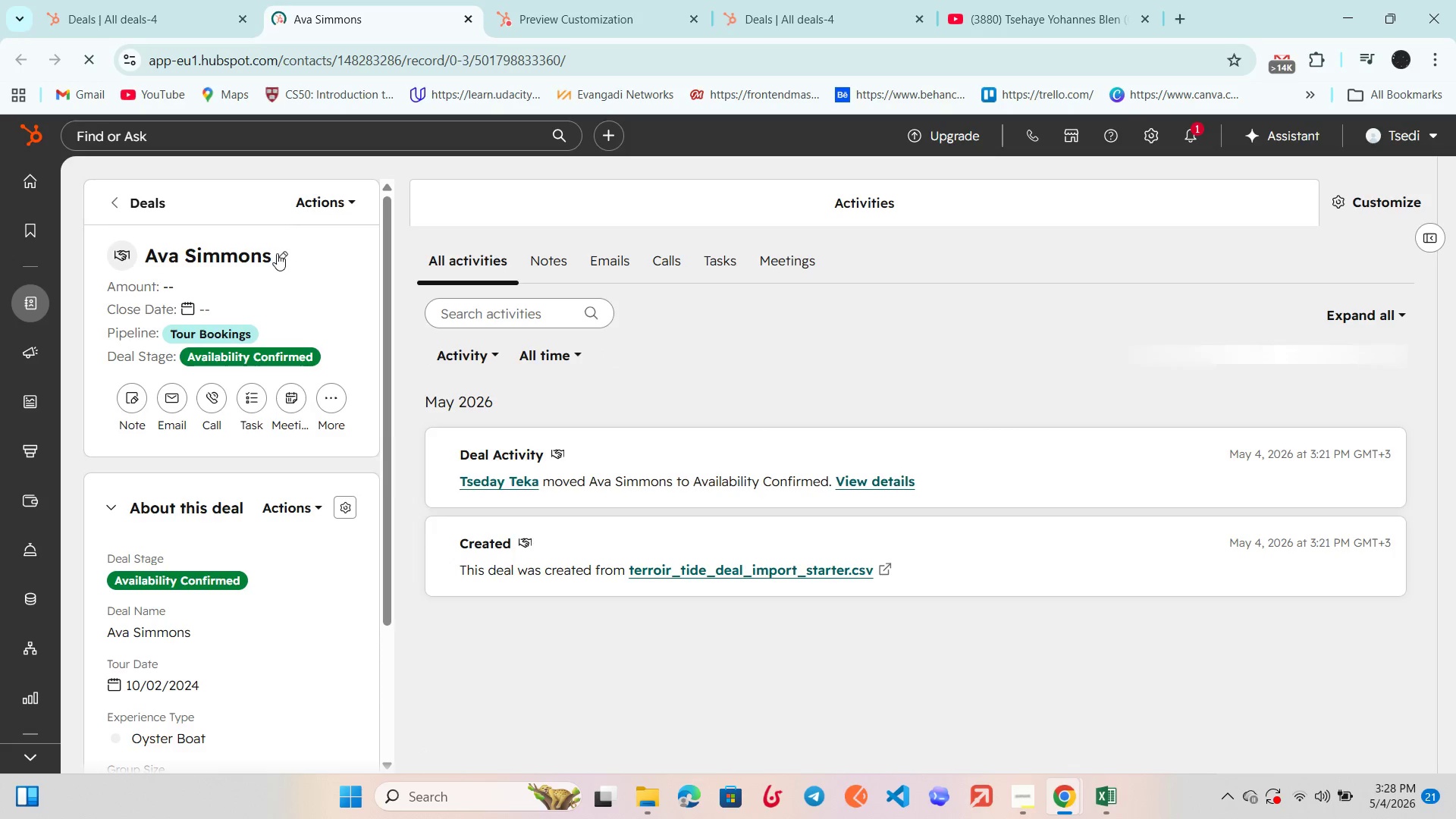 
left_click([284, 252])
 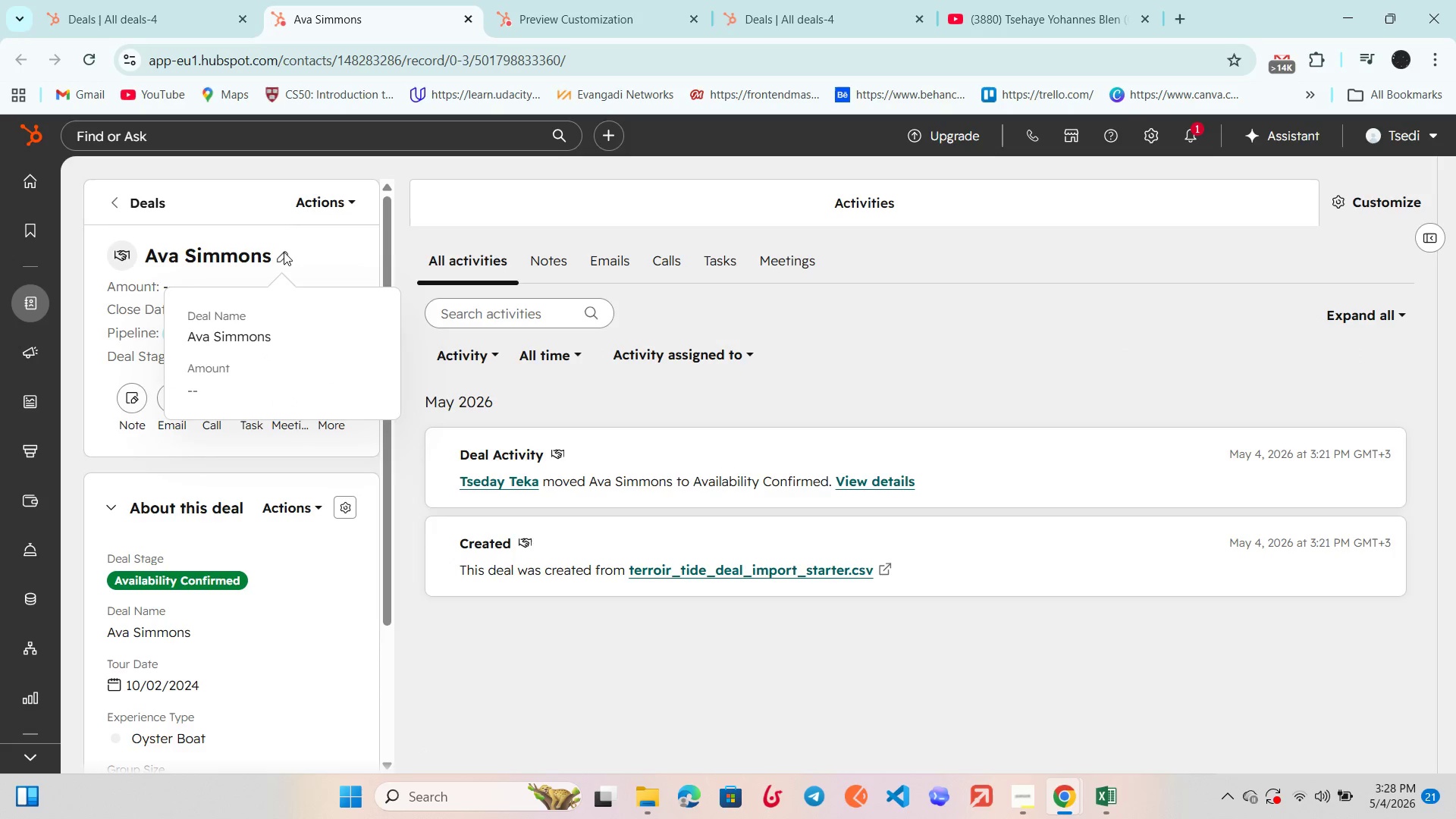 
left_click([284, 252])
 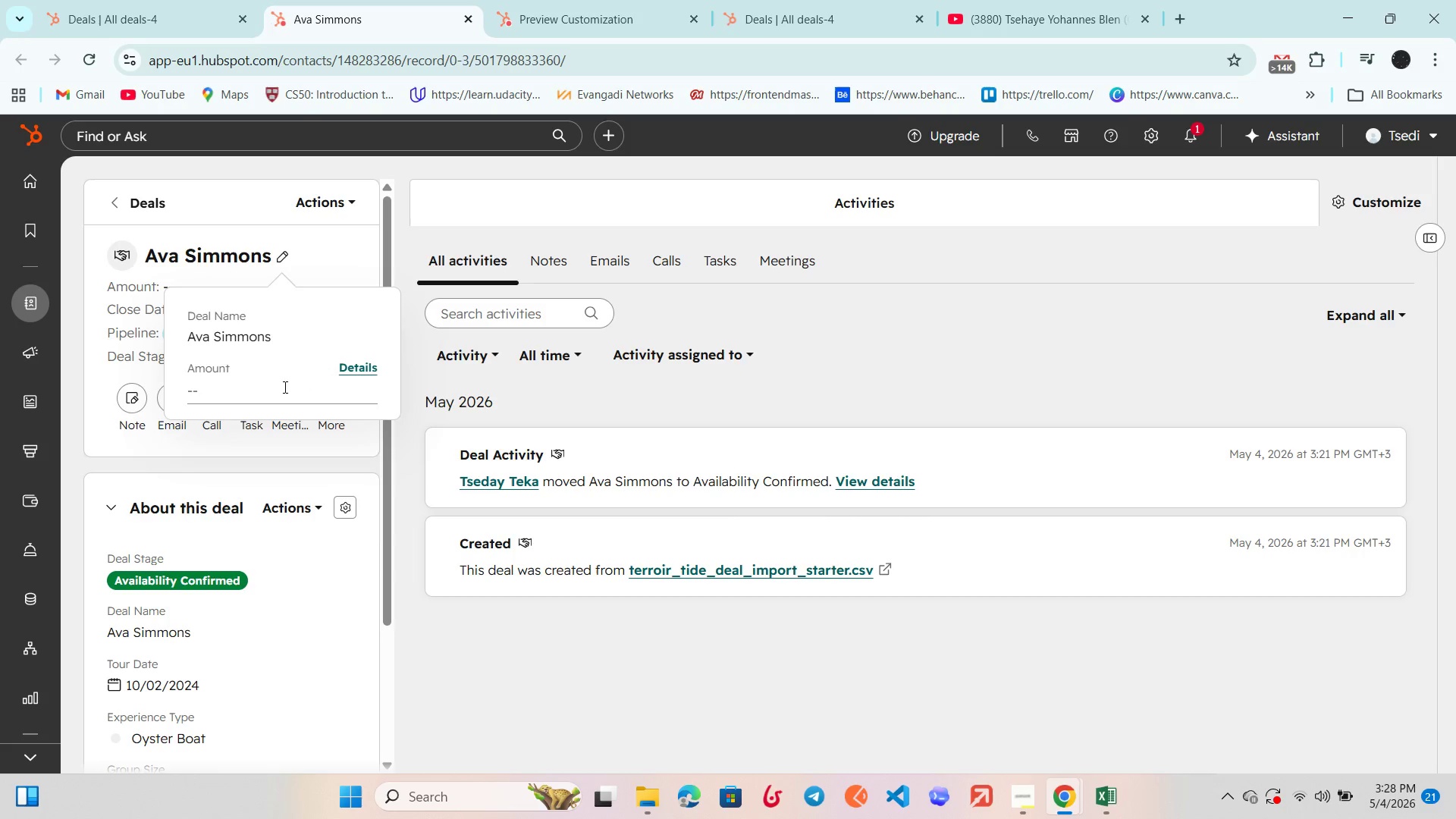 
scroll: coordinate [276, 384], scroll_direction: down, amount: 2.0
 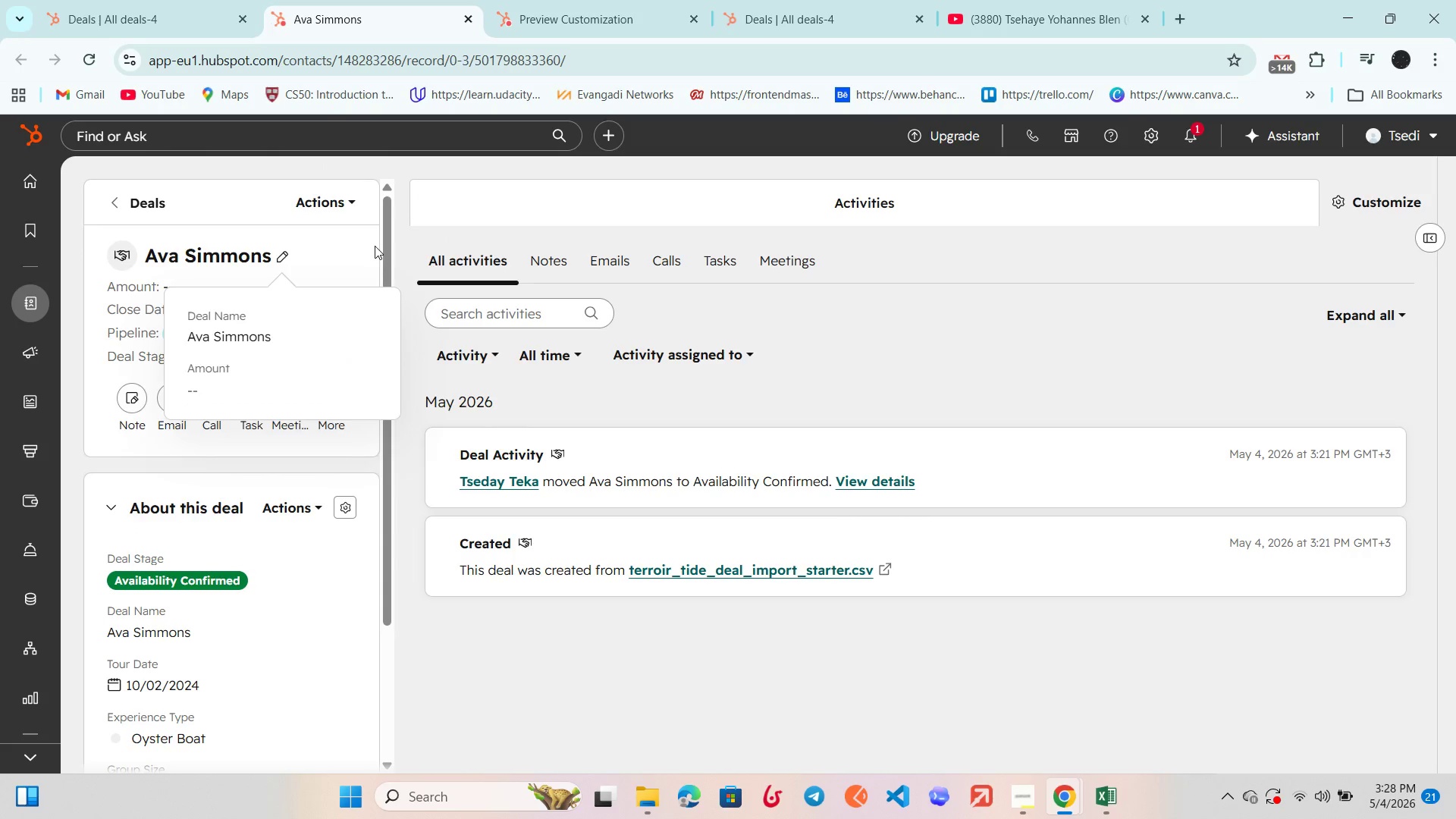 
left_click([362, 247])
 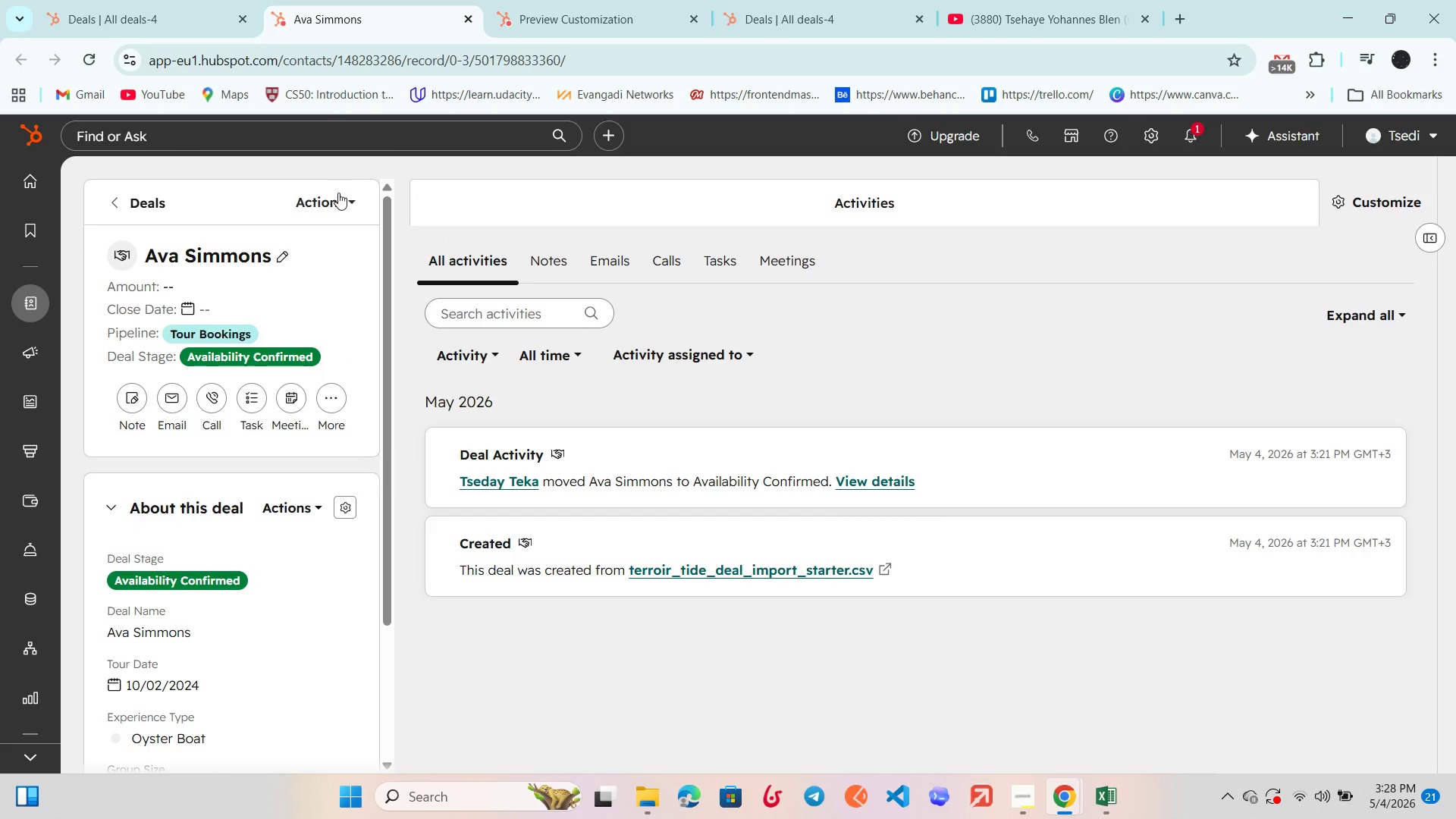 
left_click([338, 198])
 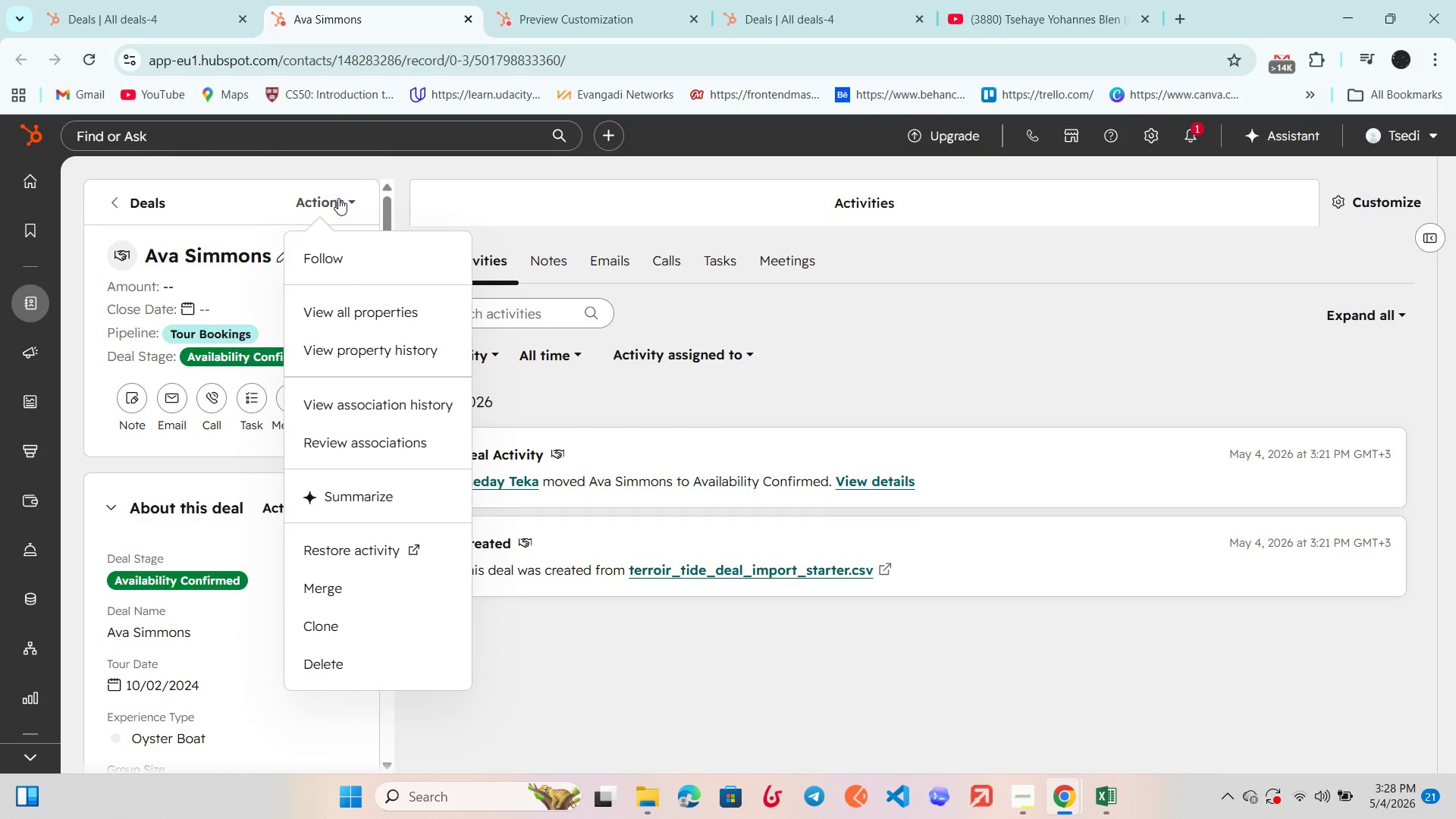 
wait(8.03)
 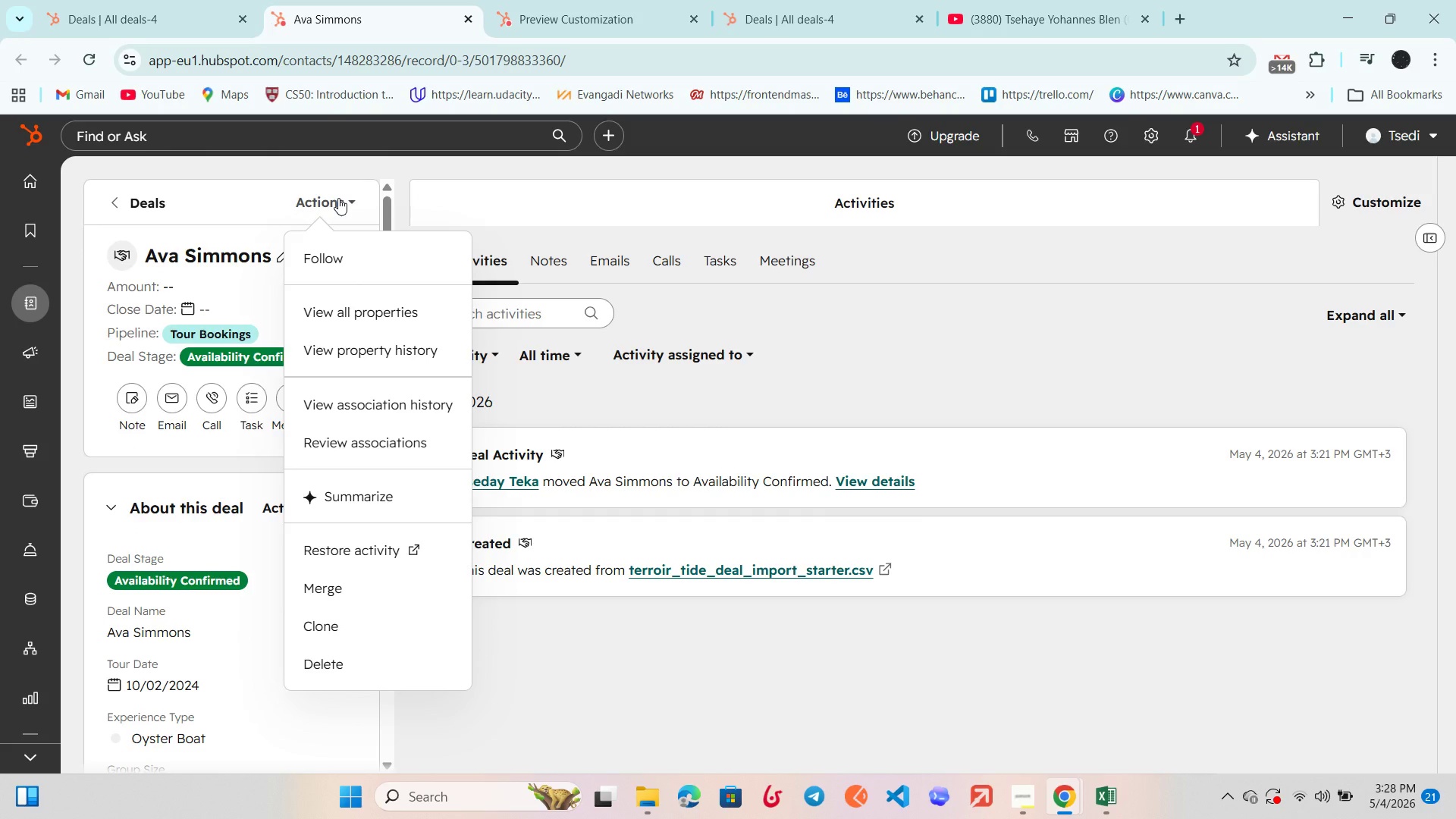 
left_click([370, 306])
 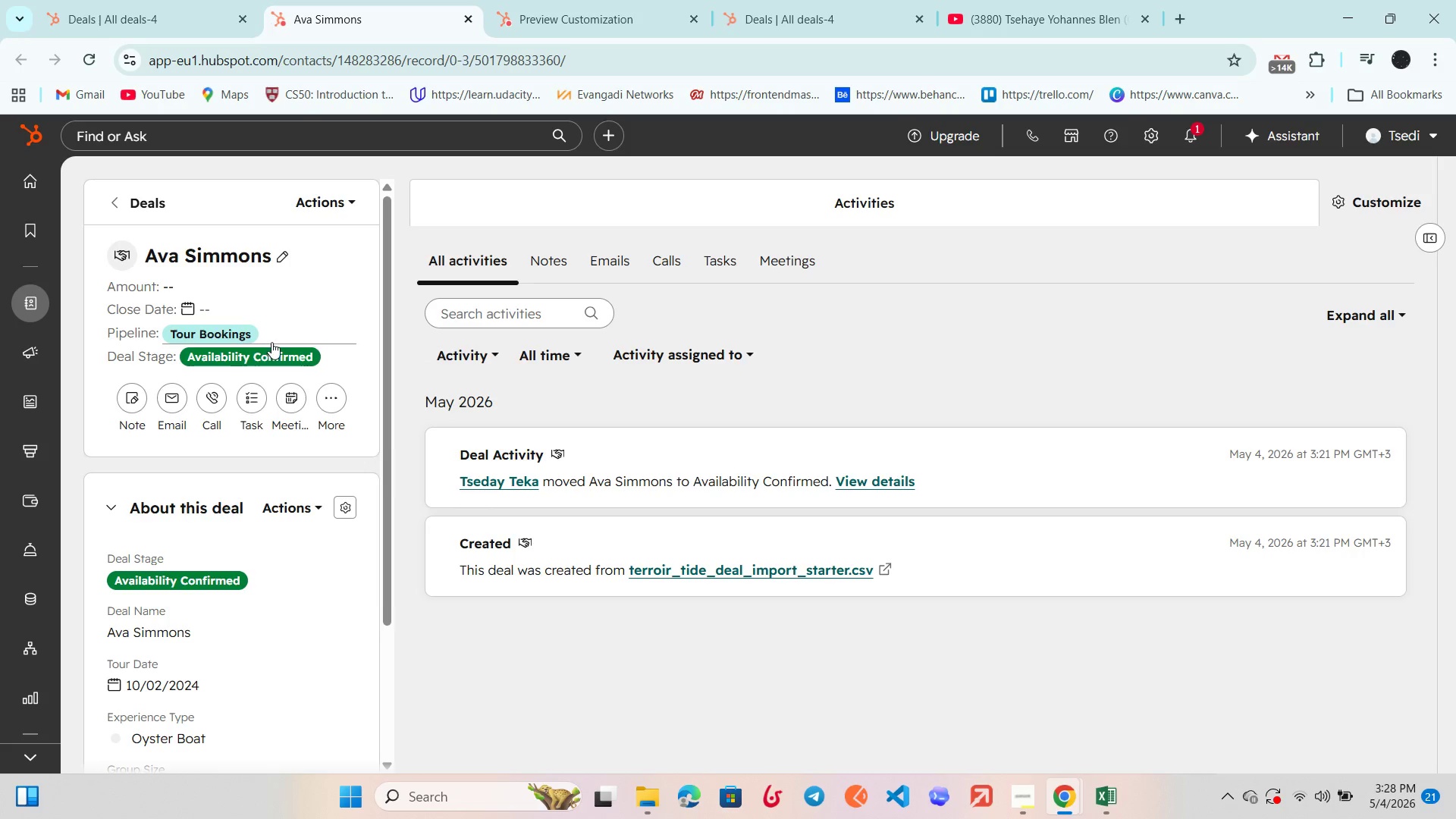 
left_click([322, 406])
 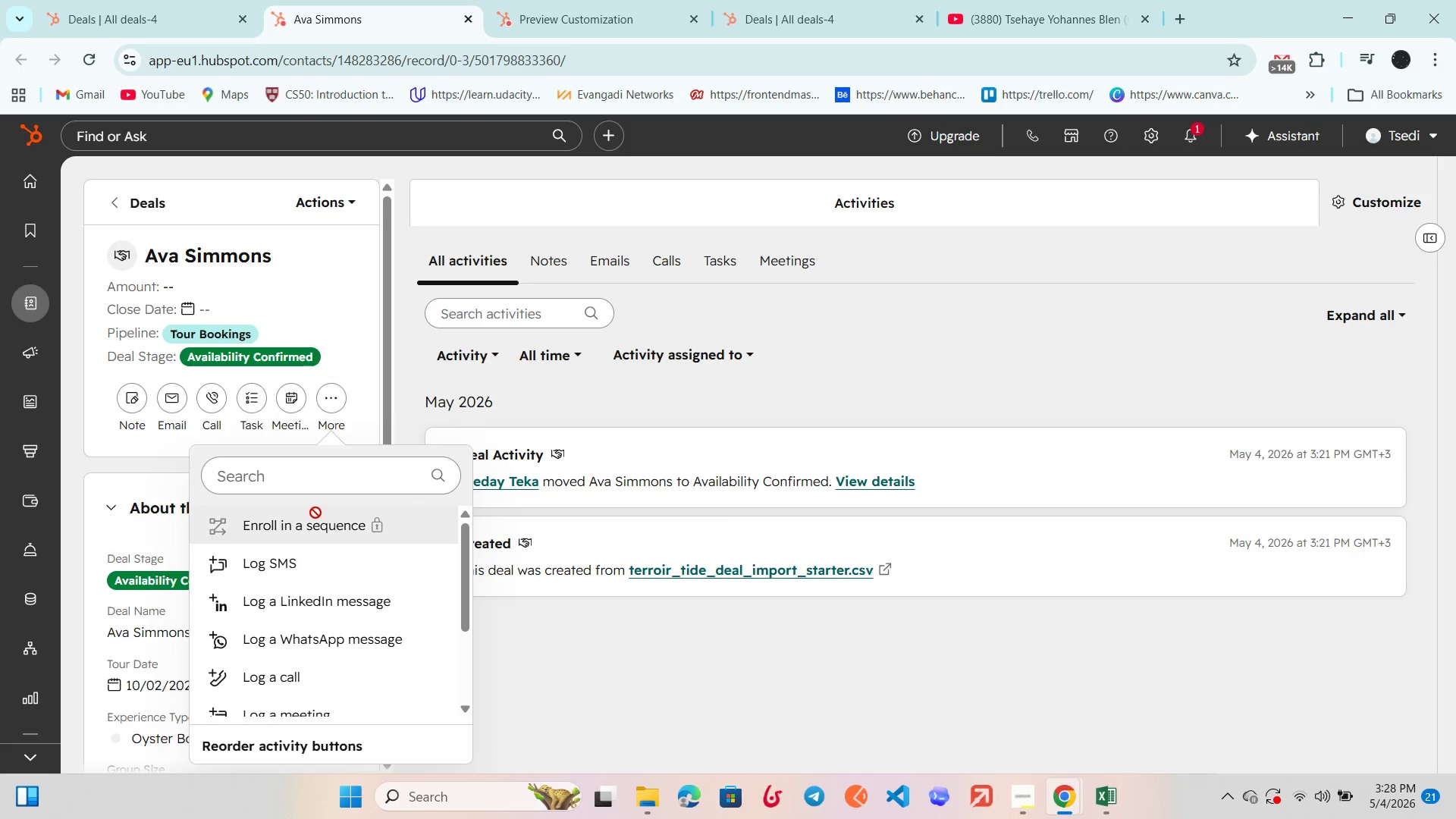 
scroll: coordinate [316, 514], scroll_direction: up, amount: 3.0
 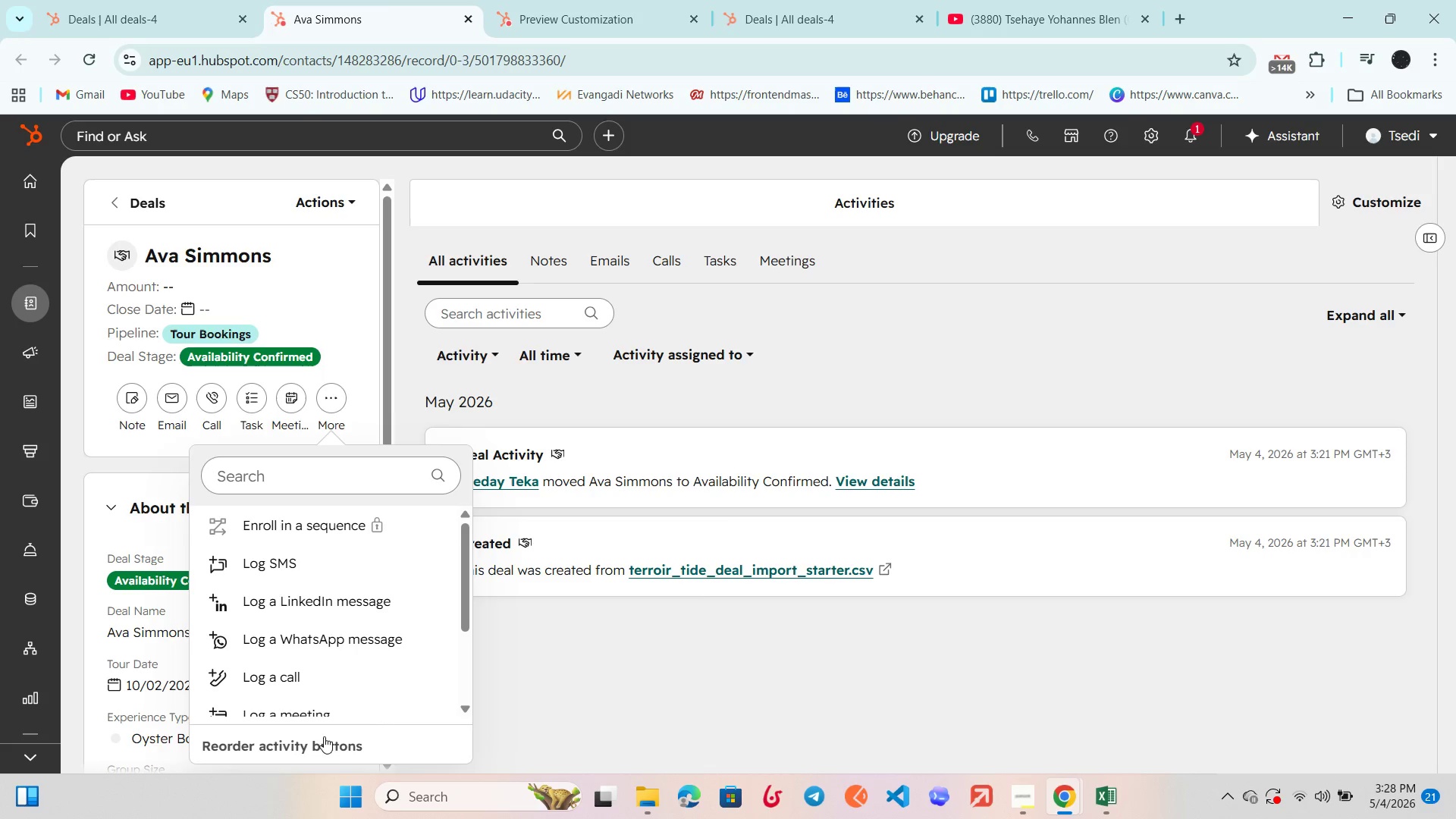 
left_click([323, 751])
 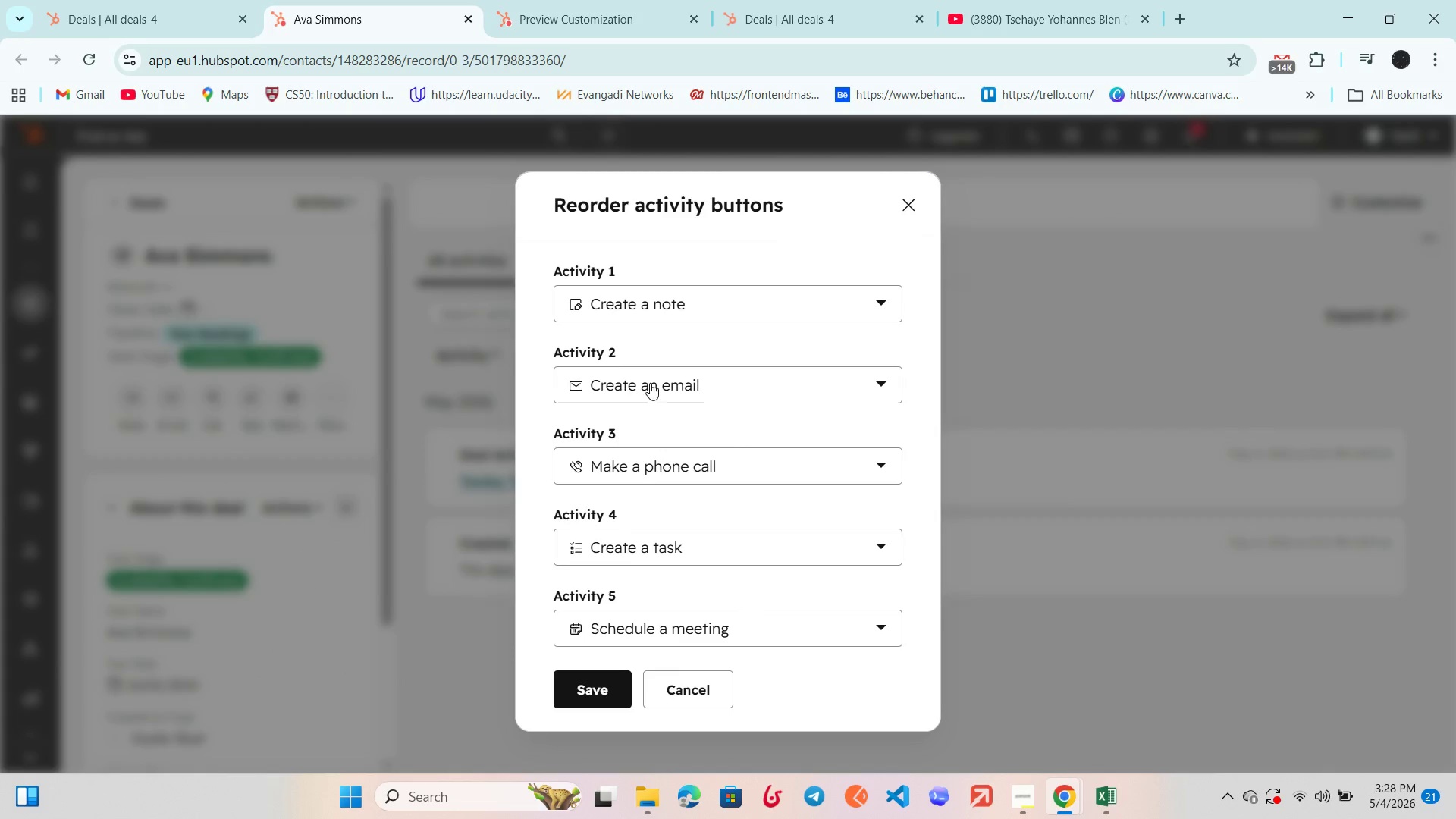 
scroll: coordinate [650, 383], scroll_direction: down, amount: 3.0
 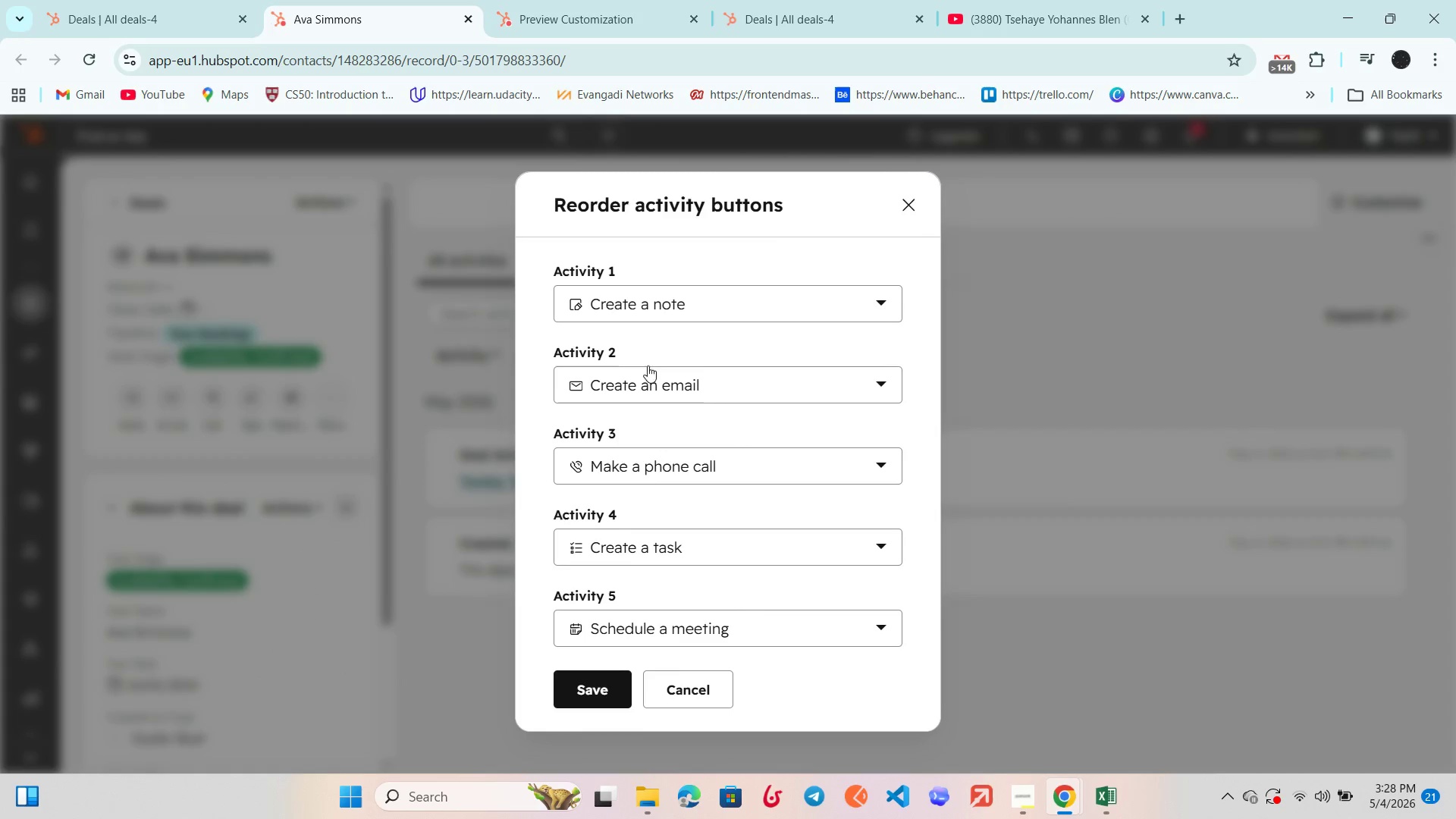 
left_click([657, 307])
 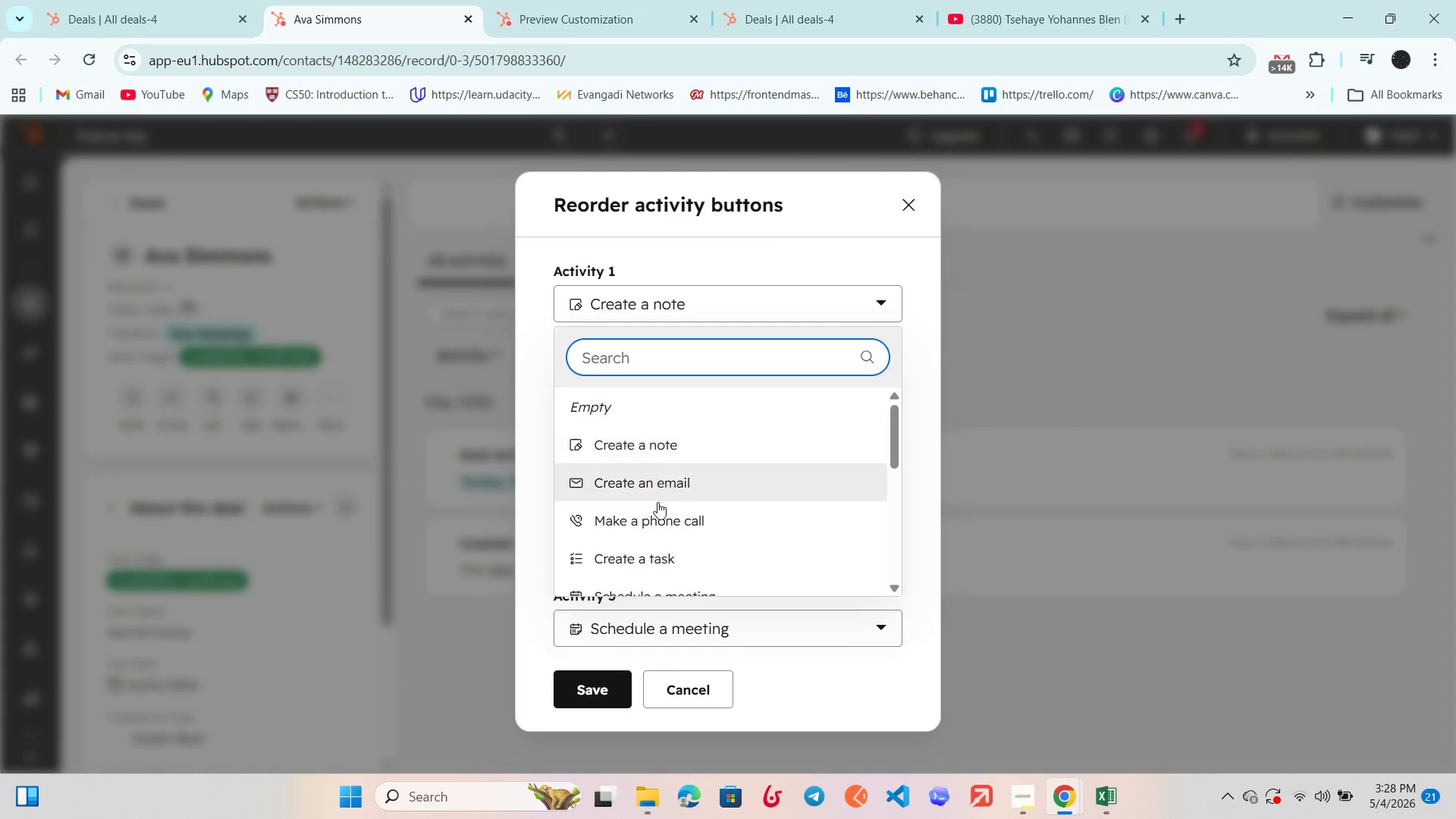 
scroll: coordinate [645, 336], scroll_direction: up, amount: 1.0
 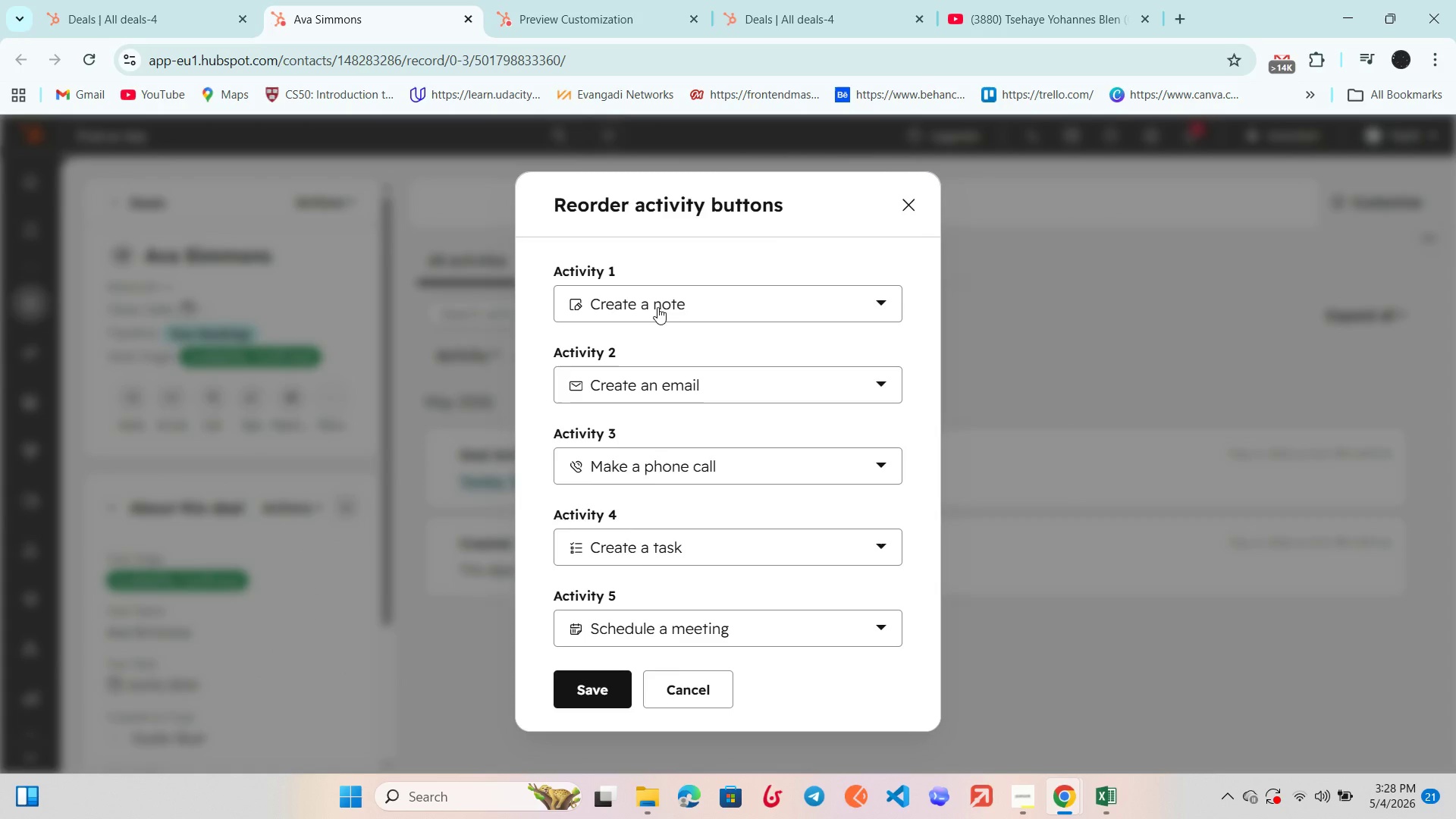 
scroll: coordinate [657, 502], scroll_direction: down, amount: 6.0
 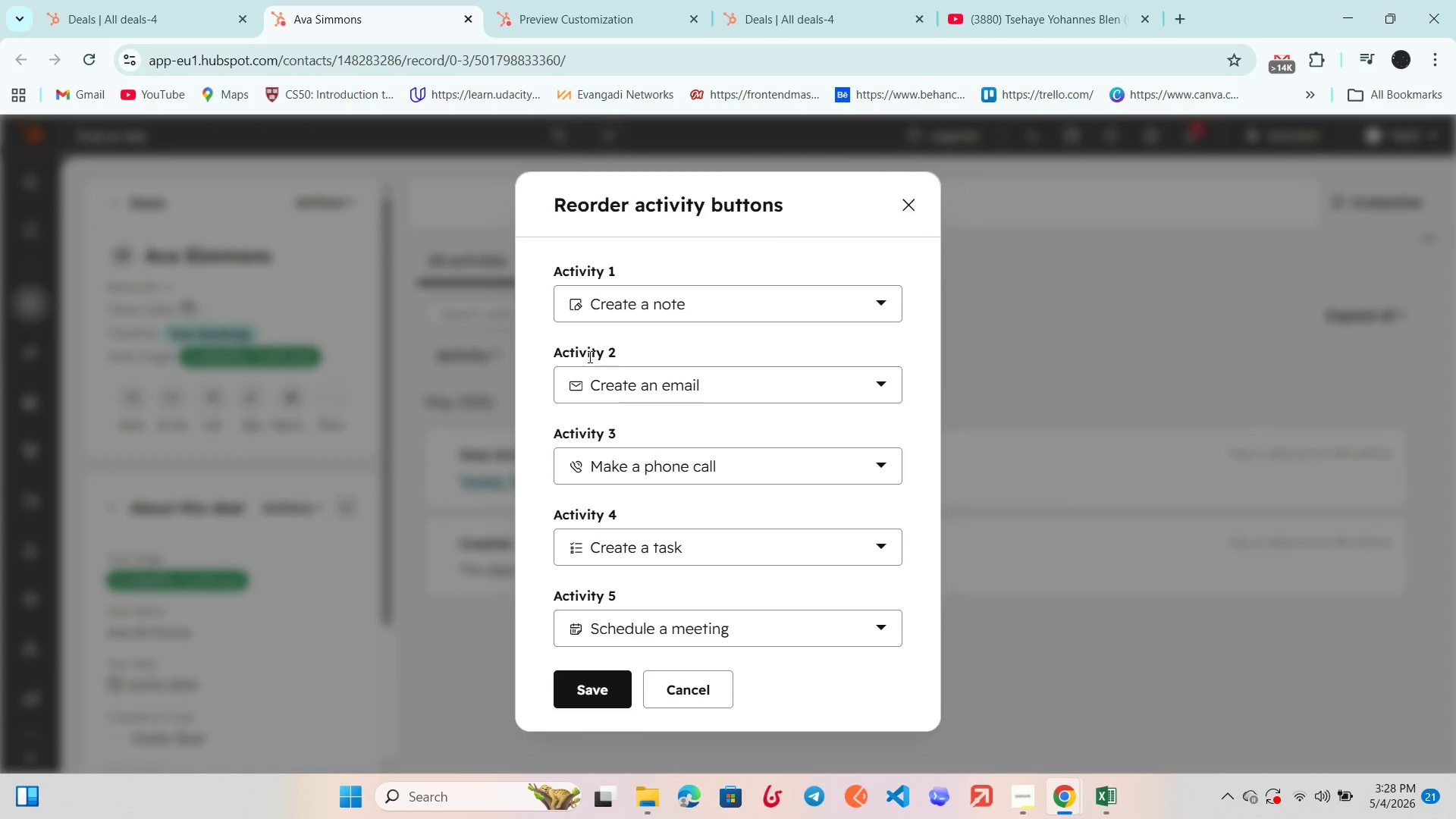 
left_click([622, 391])
 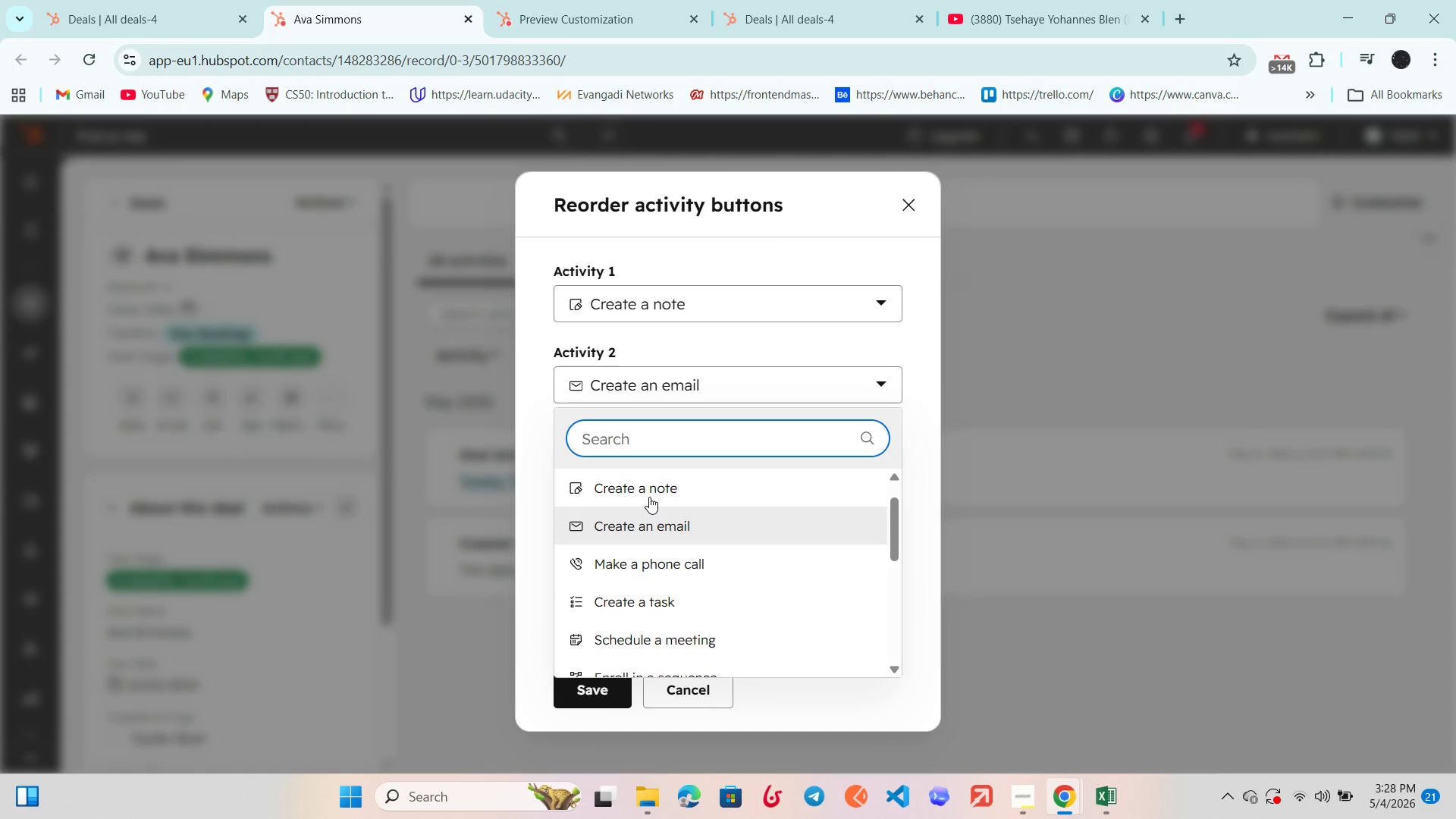 
scroll: coordinate [658, 540], scroll_direction: down, amount: 4.0
 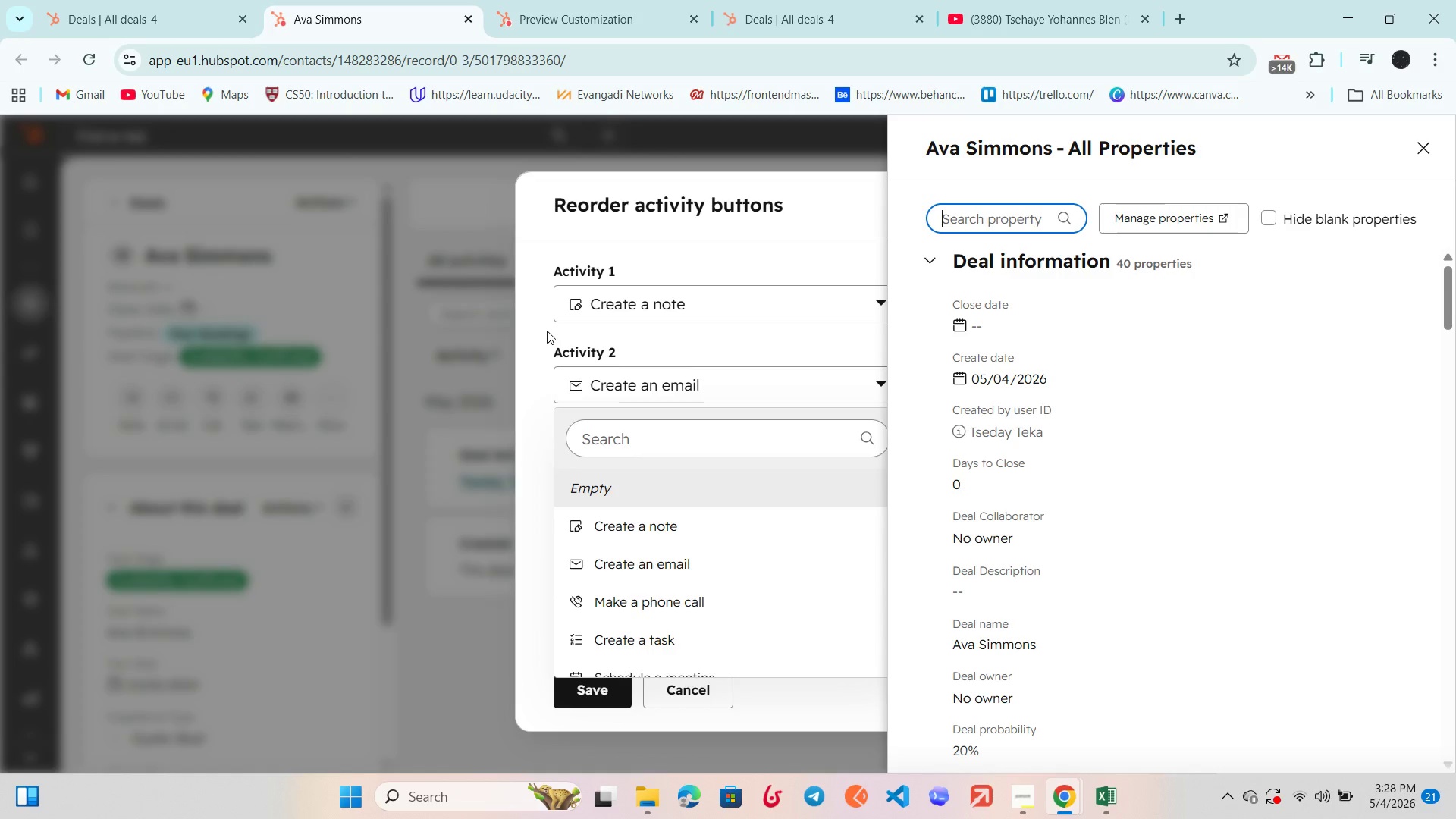 
left_click([547, 331])
 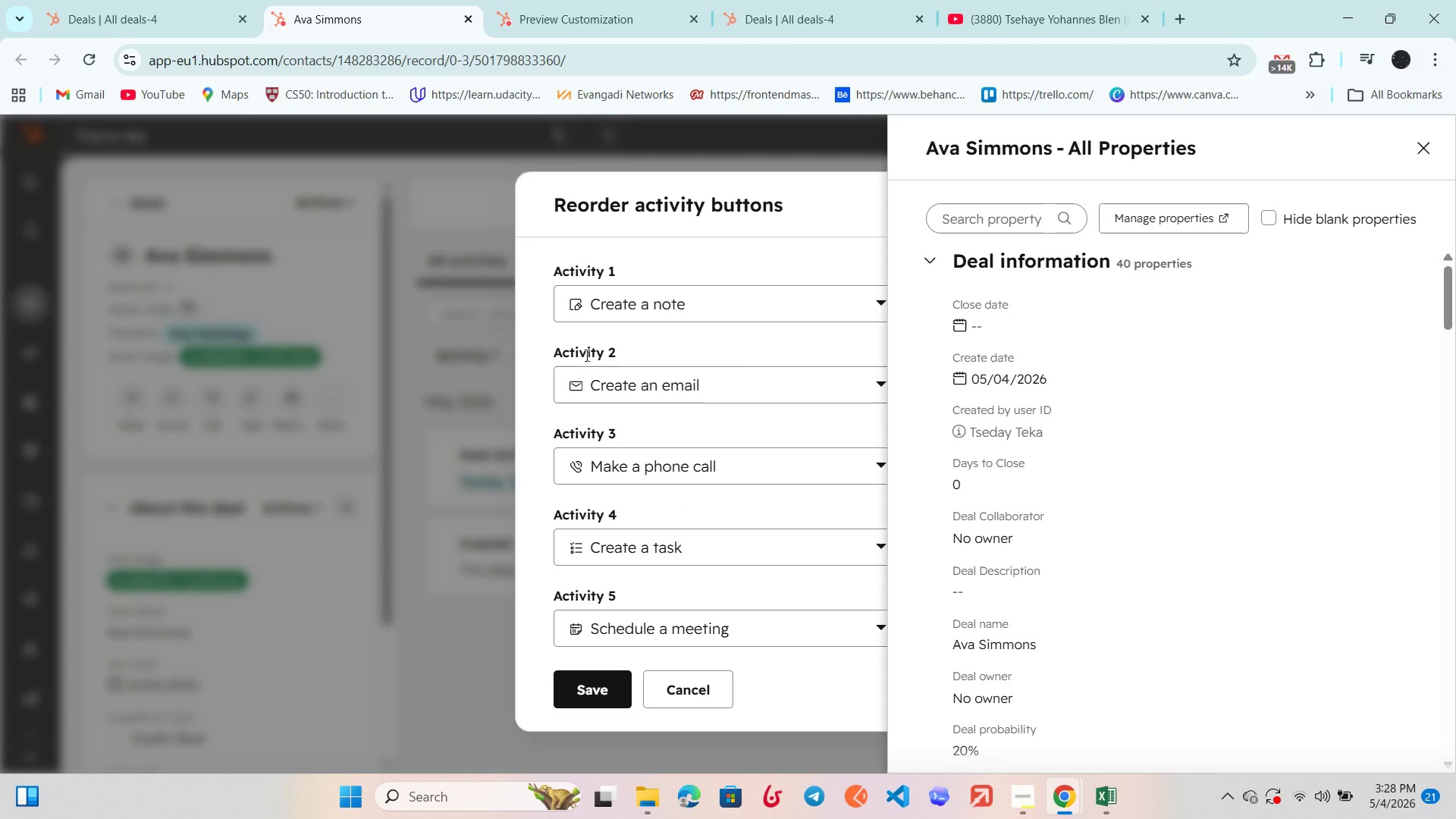 
scroll: coordinate [664, 400], scroll_direction: down, amount: 3.0
 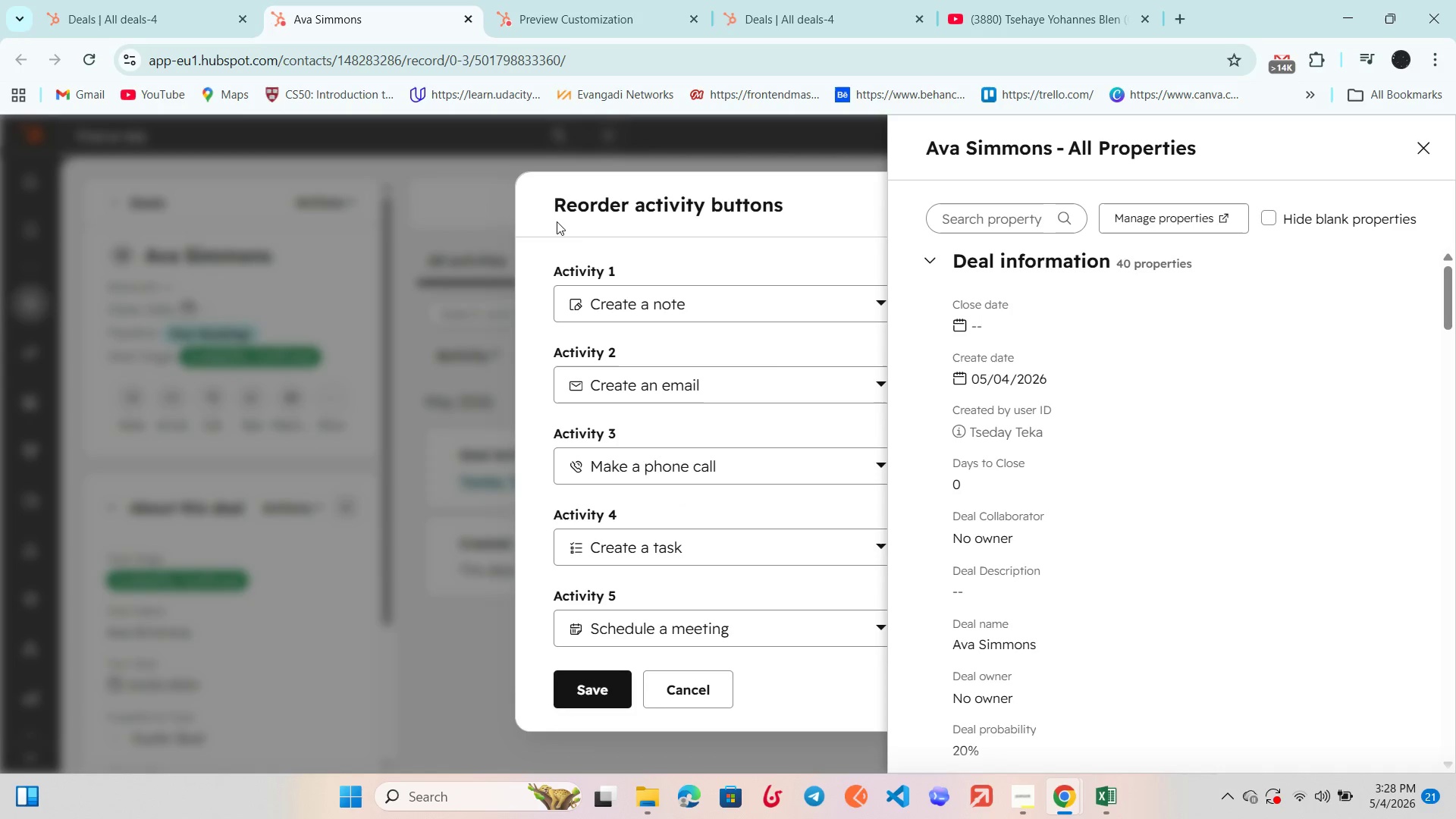 
left_click([489, 212])
 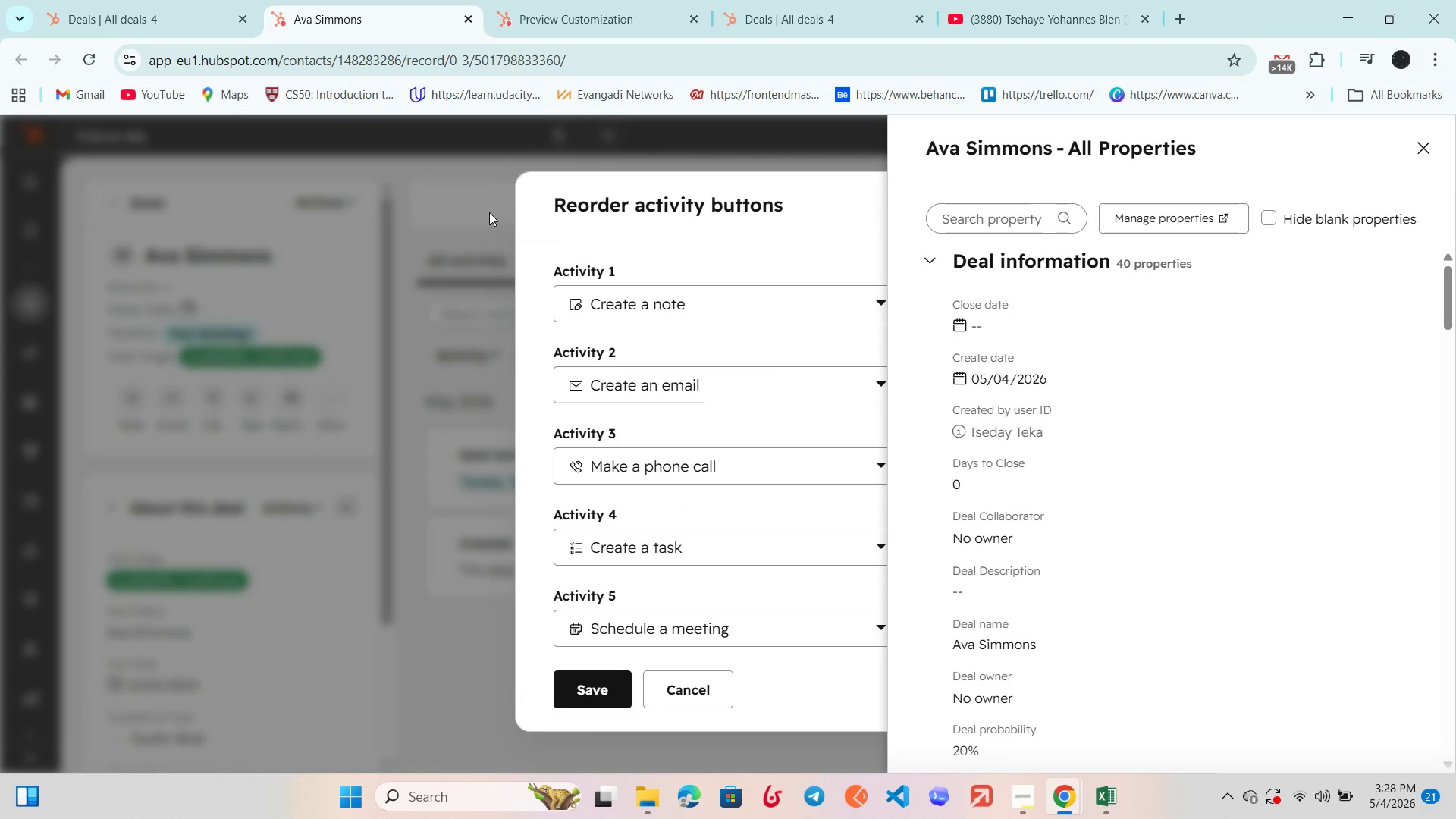 
left_click([489, 212])
 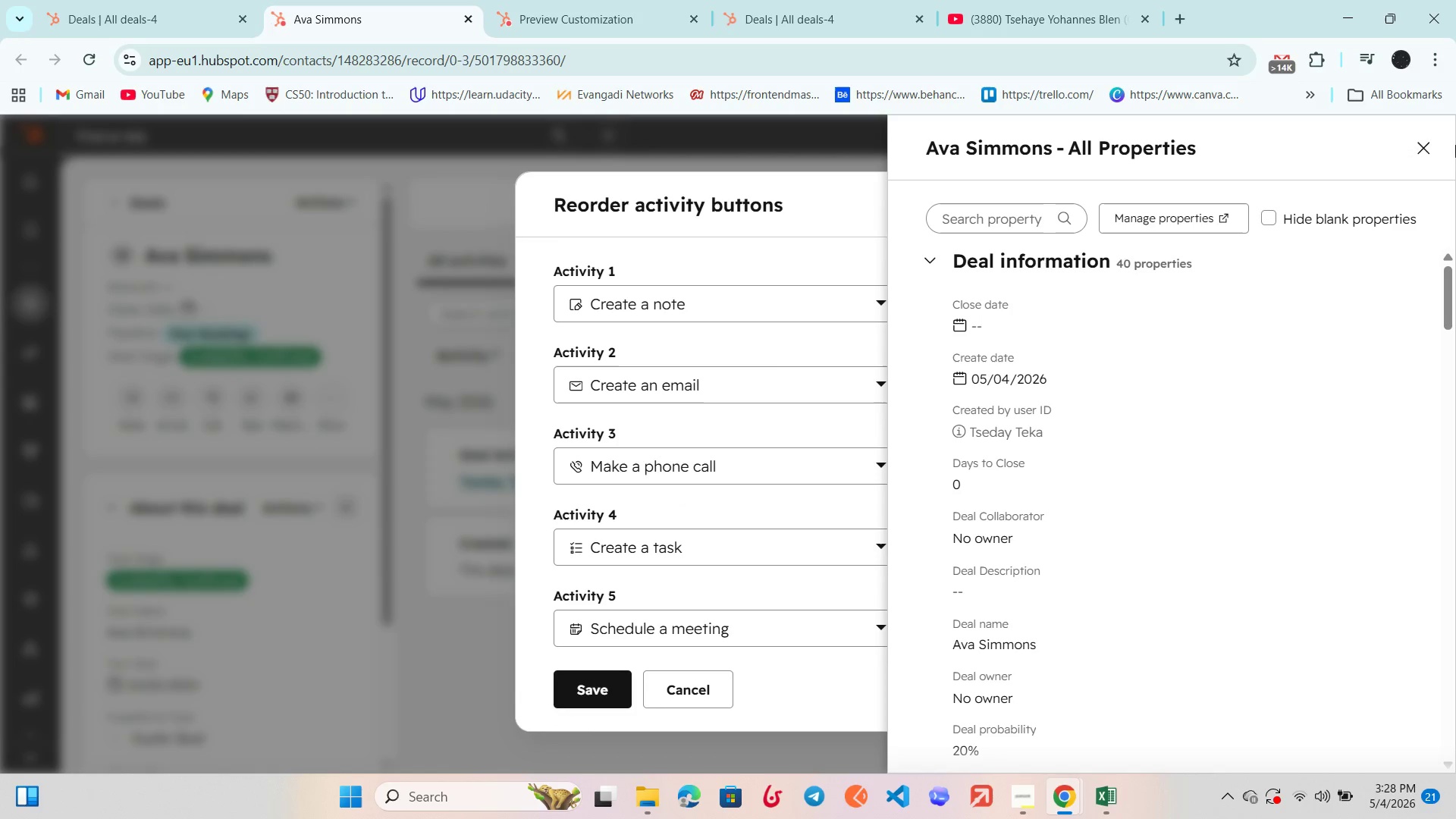 
left_click([1416, 152])
 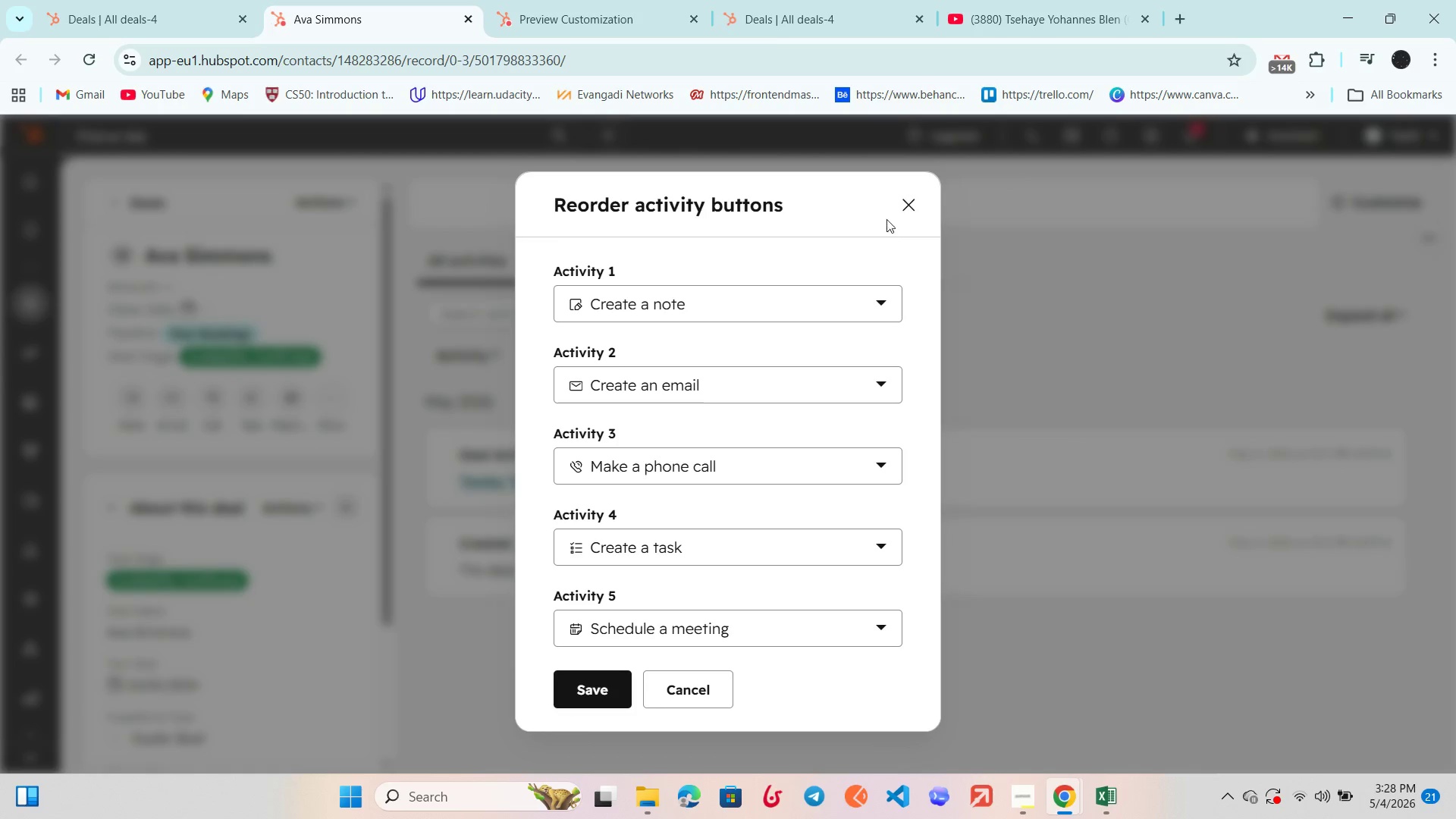 
left_click([906, 202])
 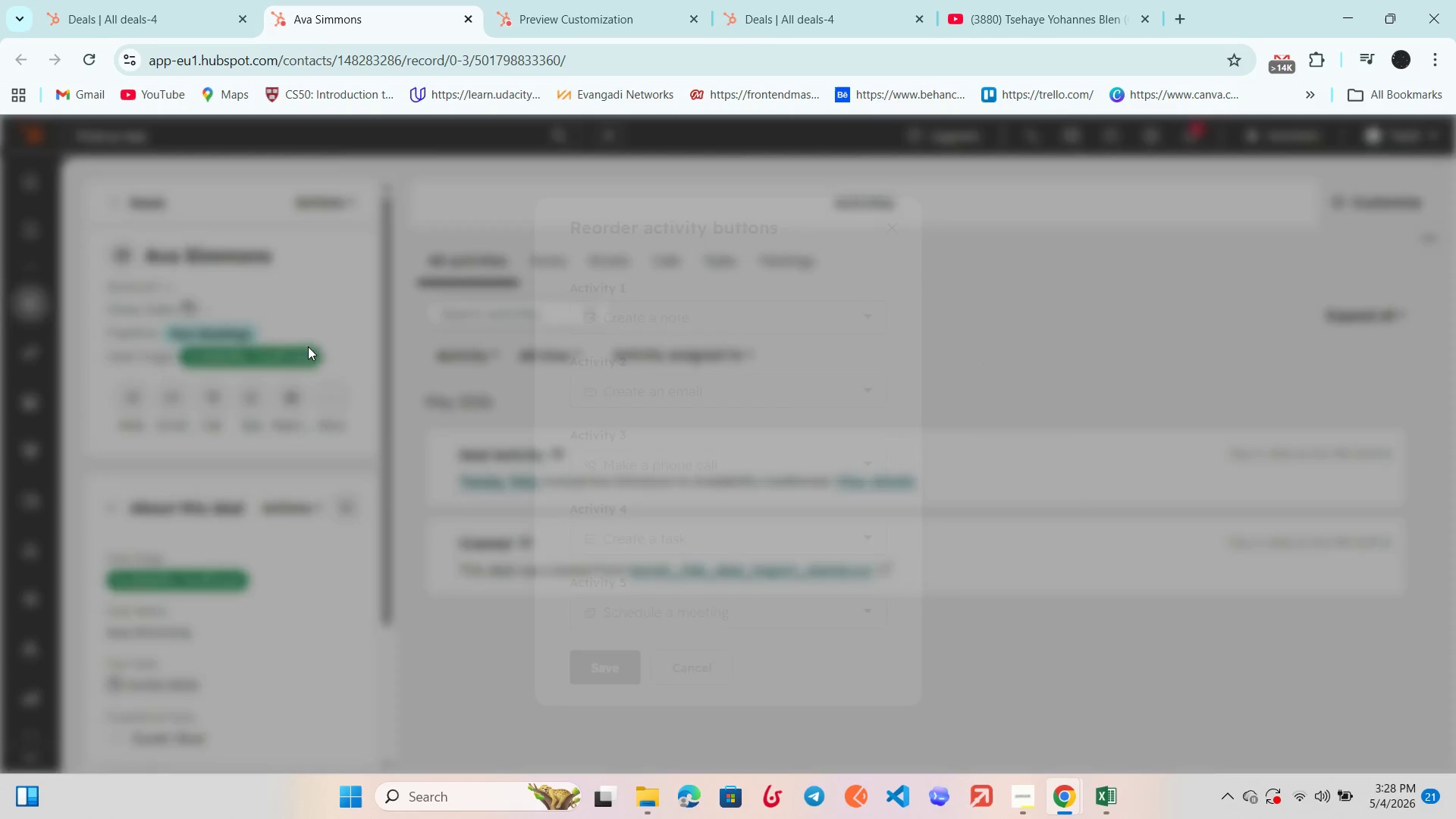 
mouse_move([229, 352])
 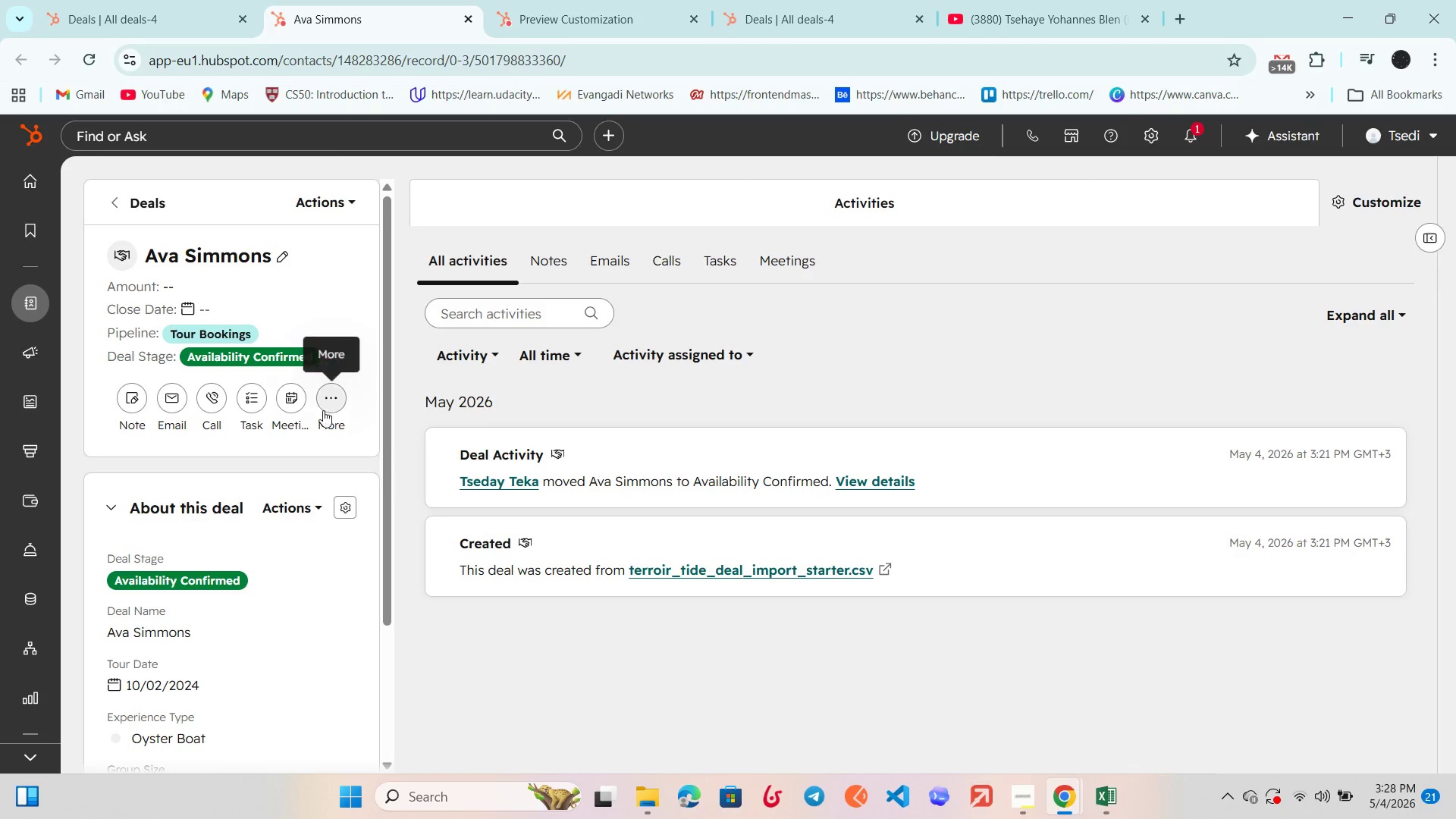 
scroll: coordinate [148, 595], scroll_direction: down, amount: 2.0
 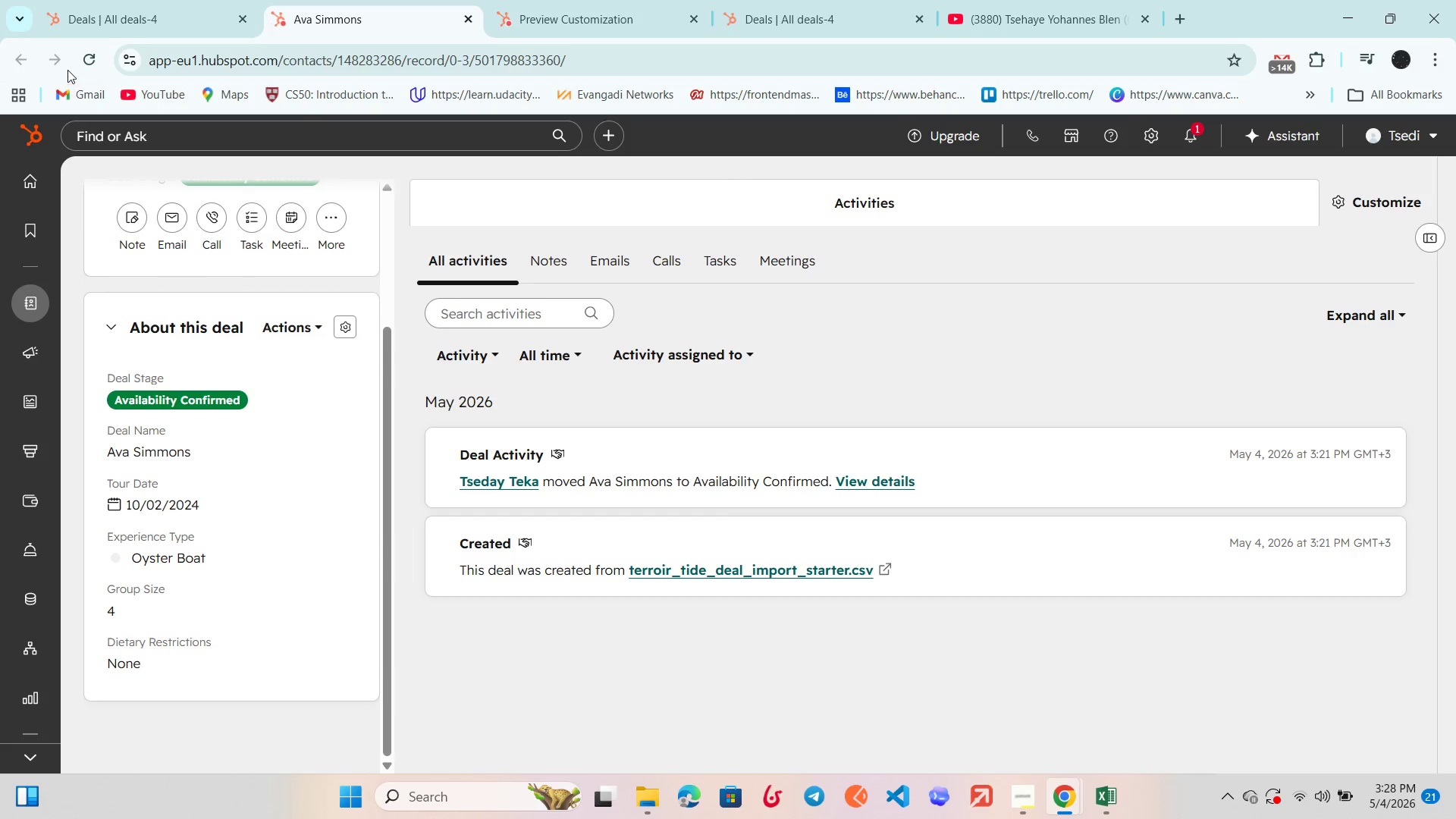 
left_click([148, 16])
 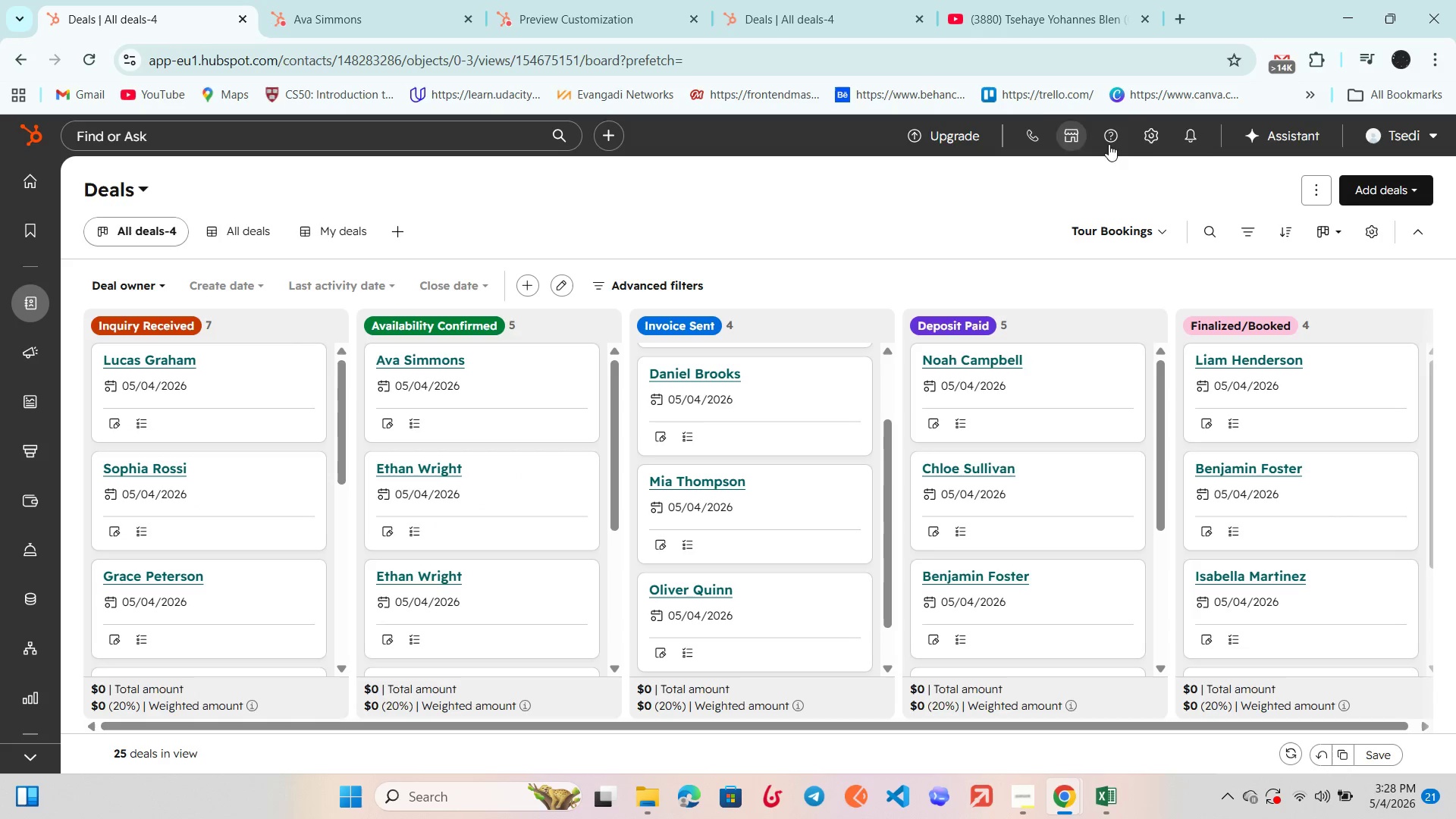 
left_click([1147, 140])
 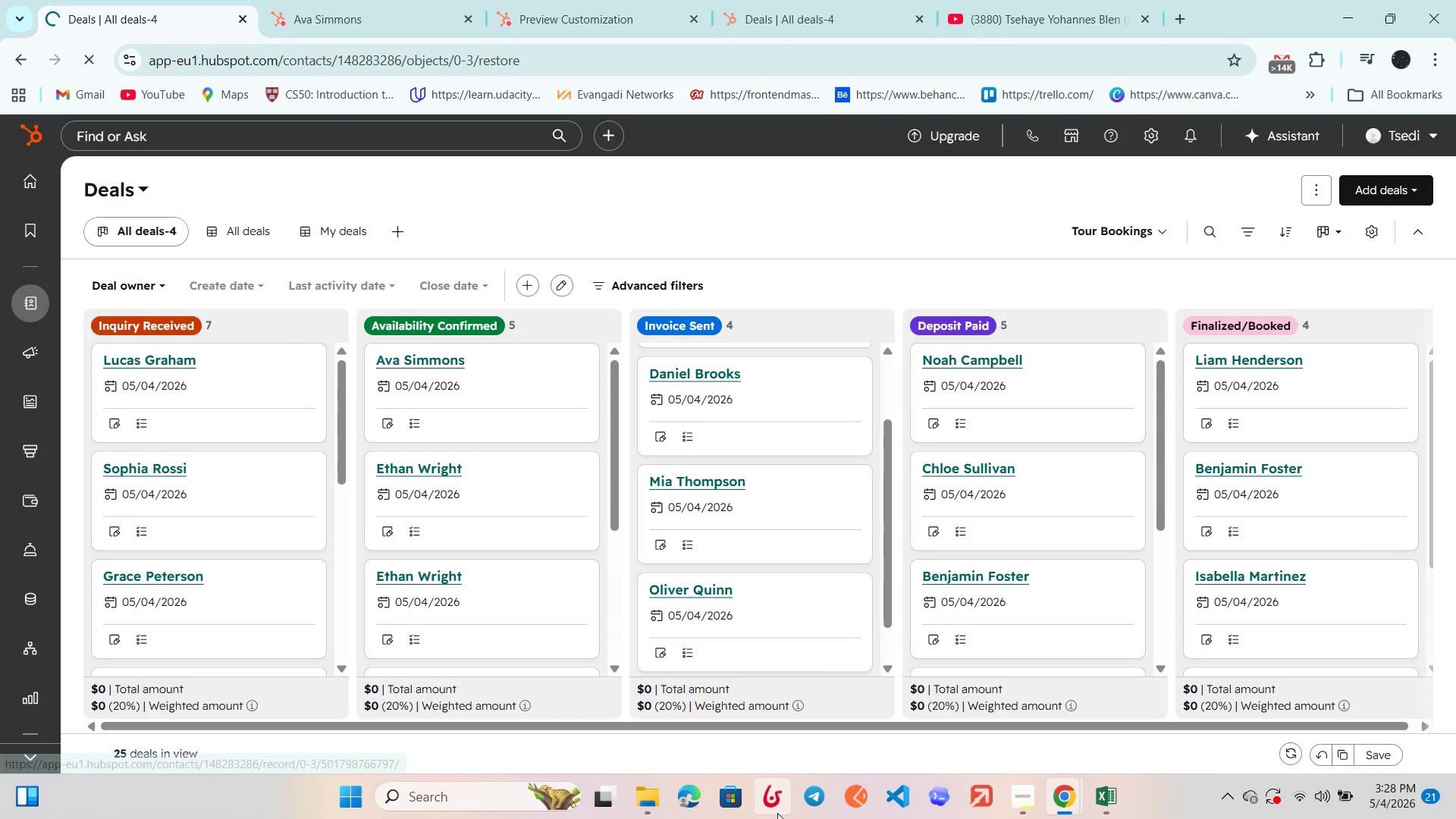 
left_click([799, 817])
 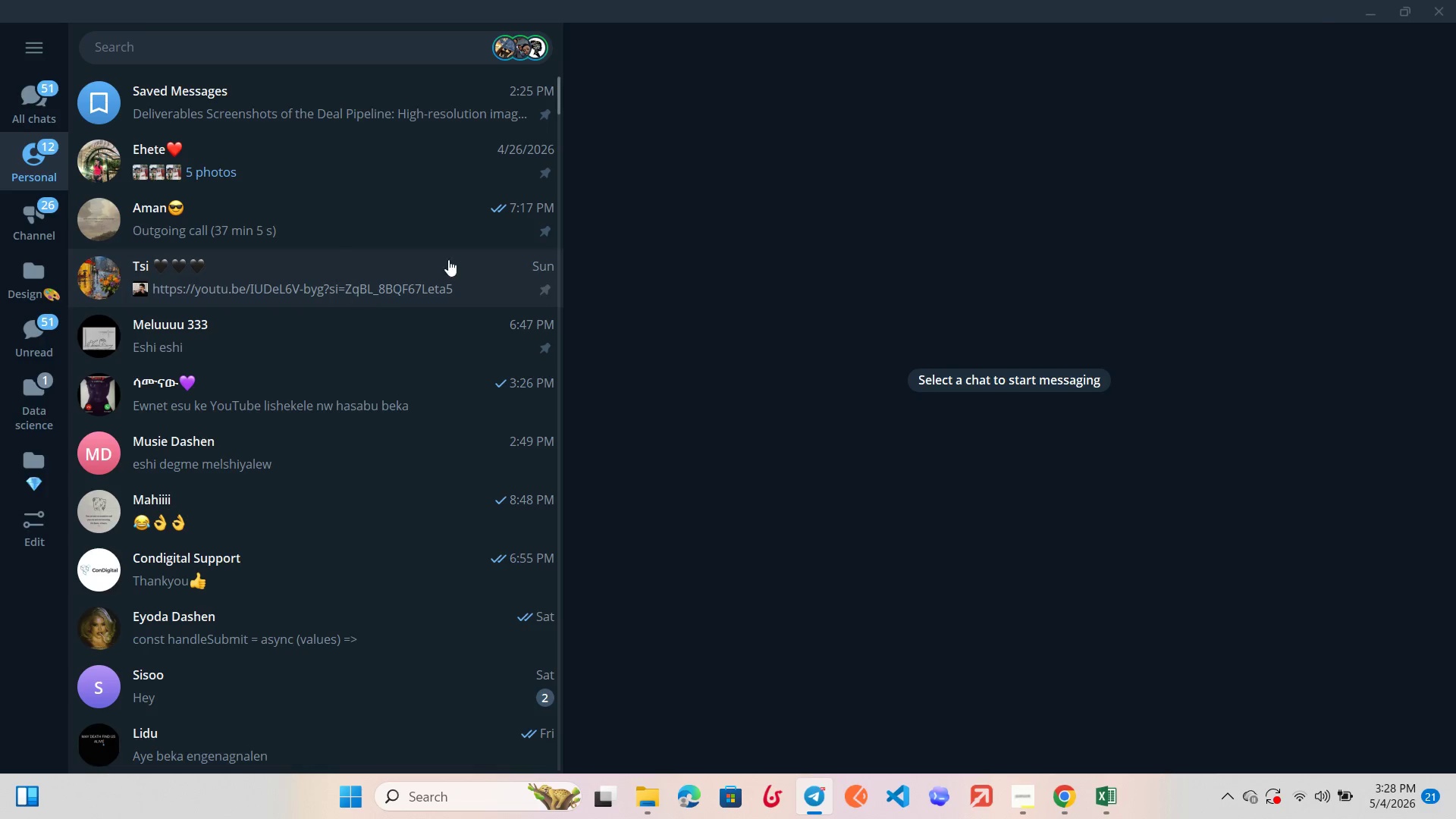 
left_click([1455, 0])
 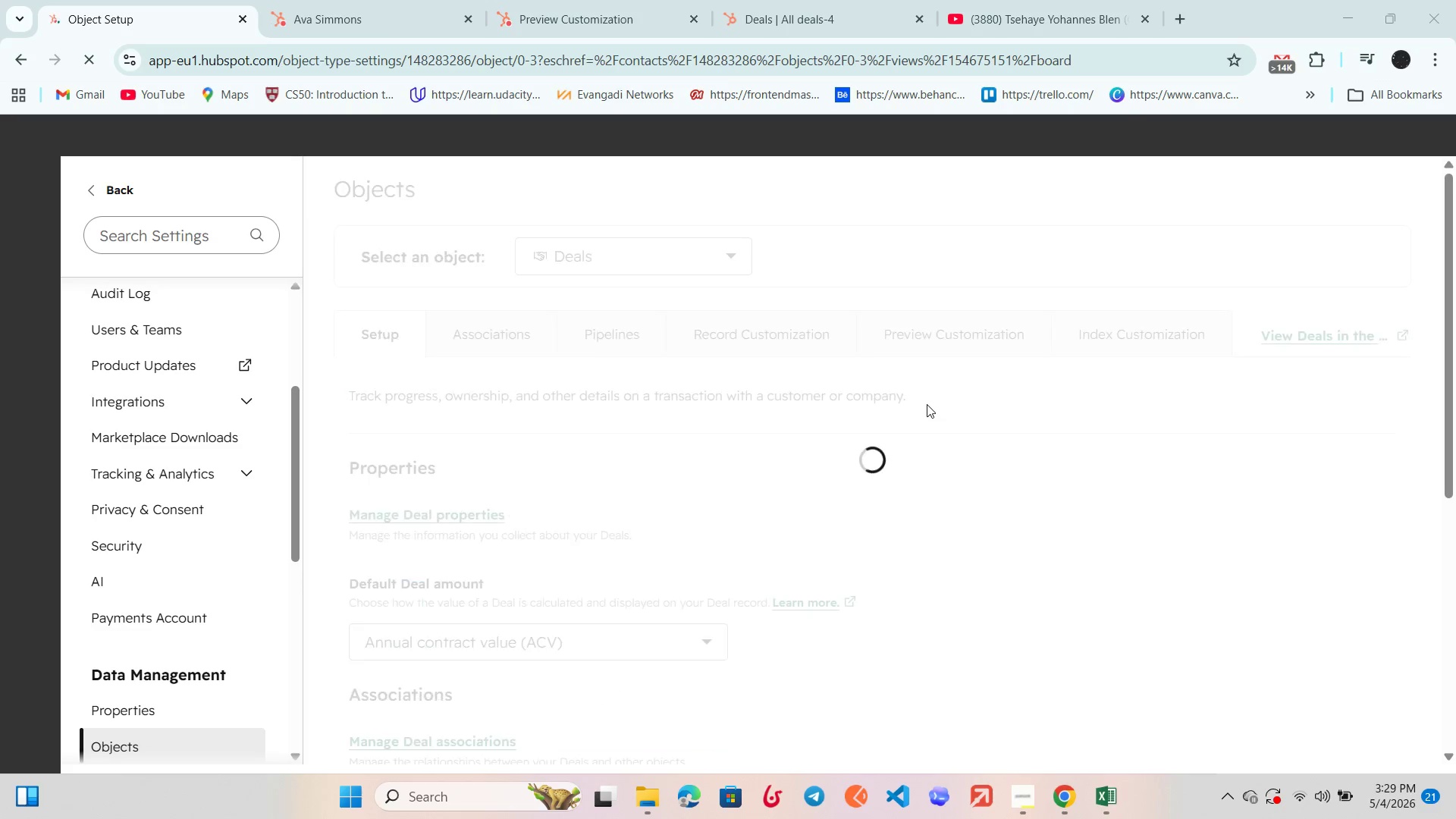 
left_click([1012, 0])
 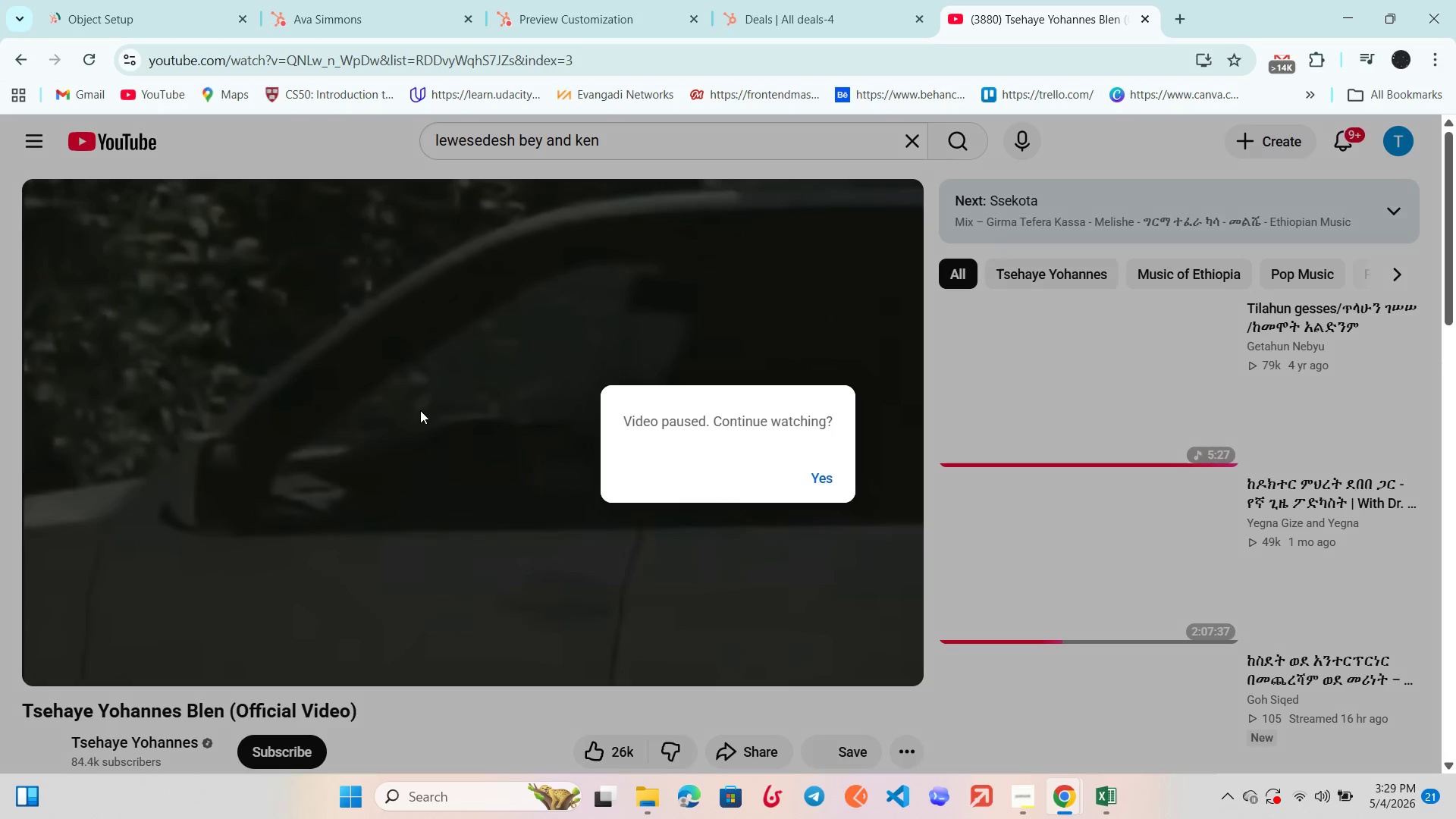 
left_click([444, 410])
 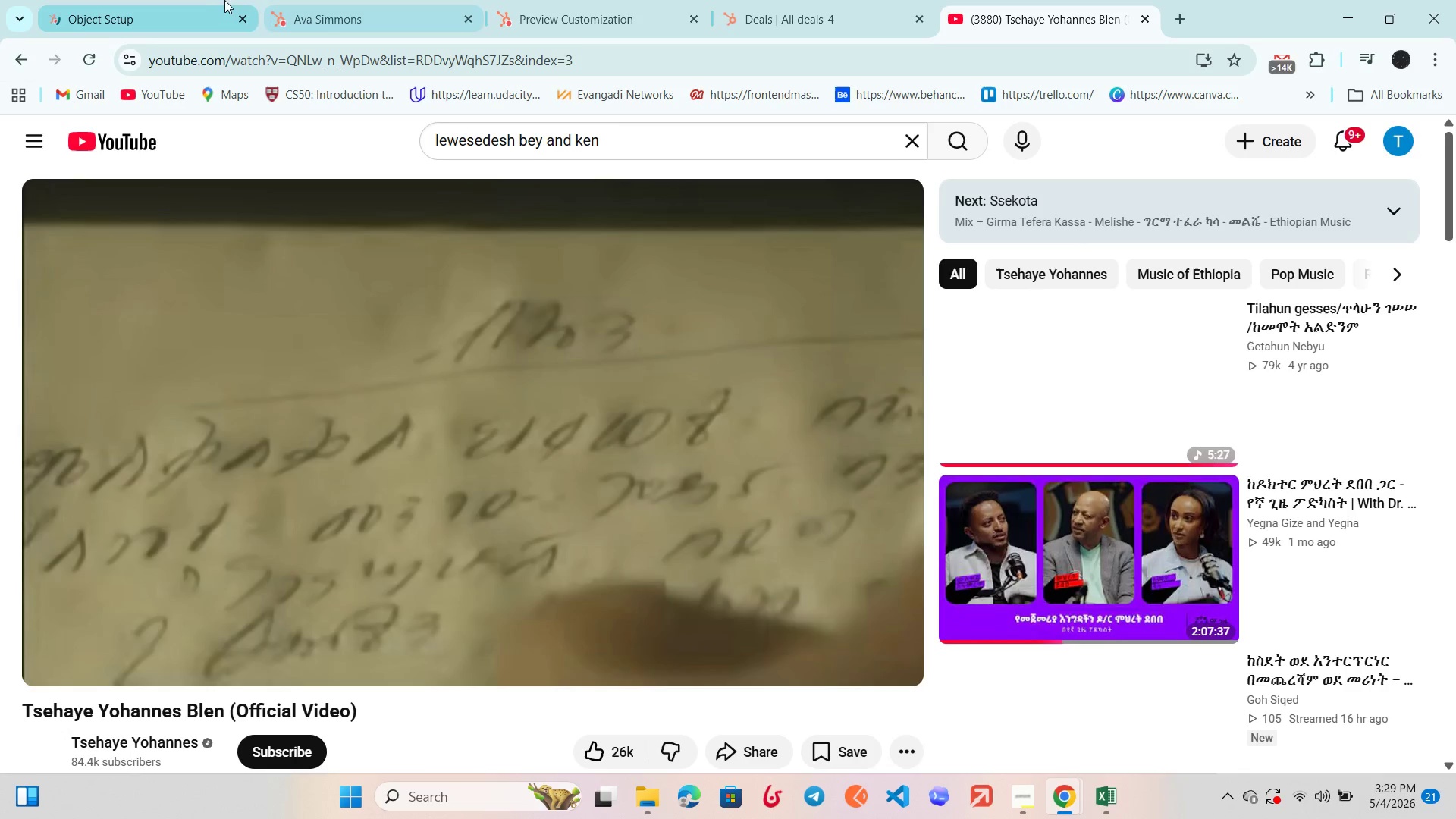 
left_click([158, 0])
 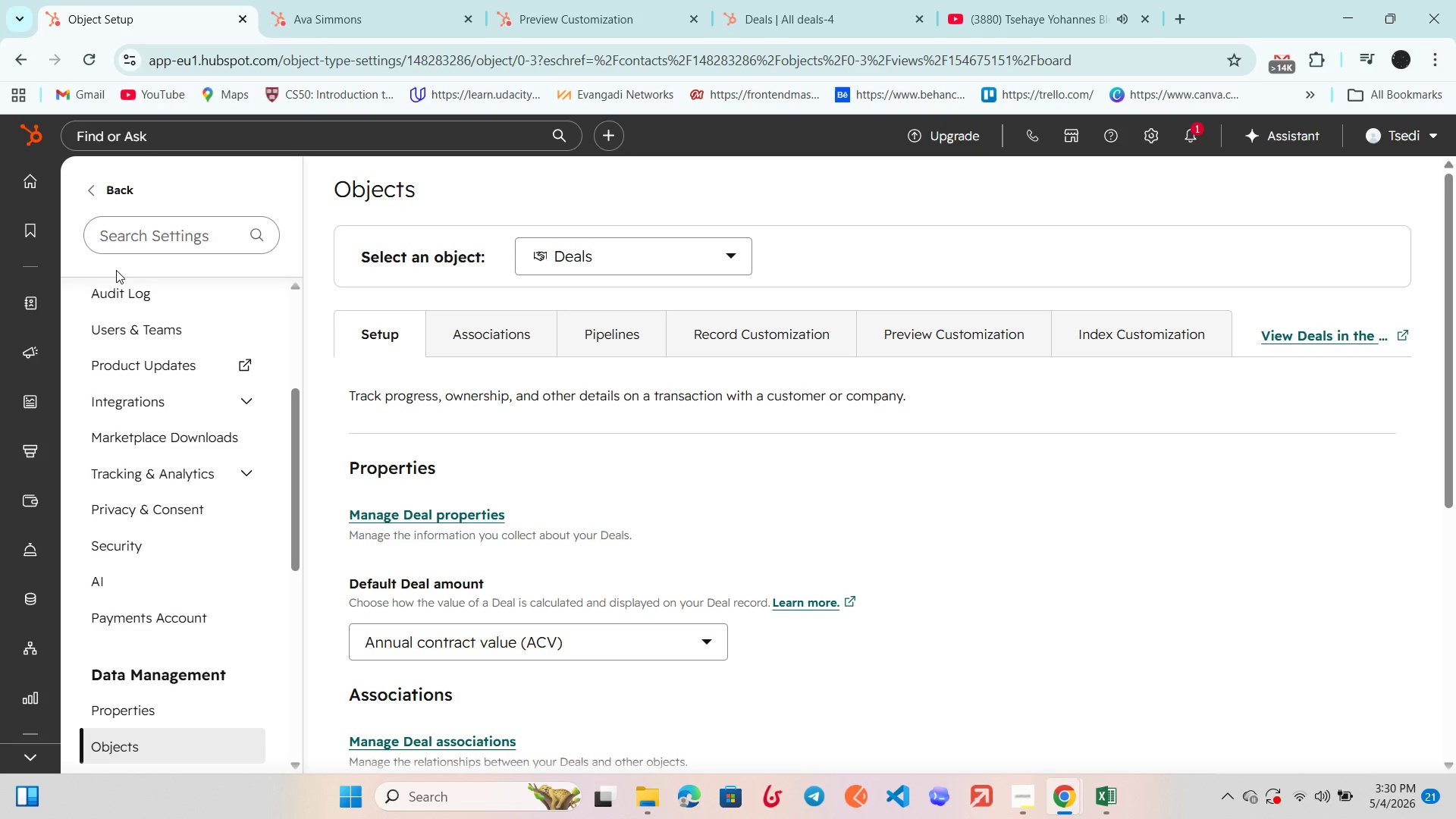 
wait(71.14)
 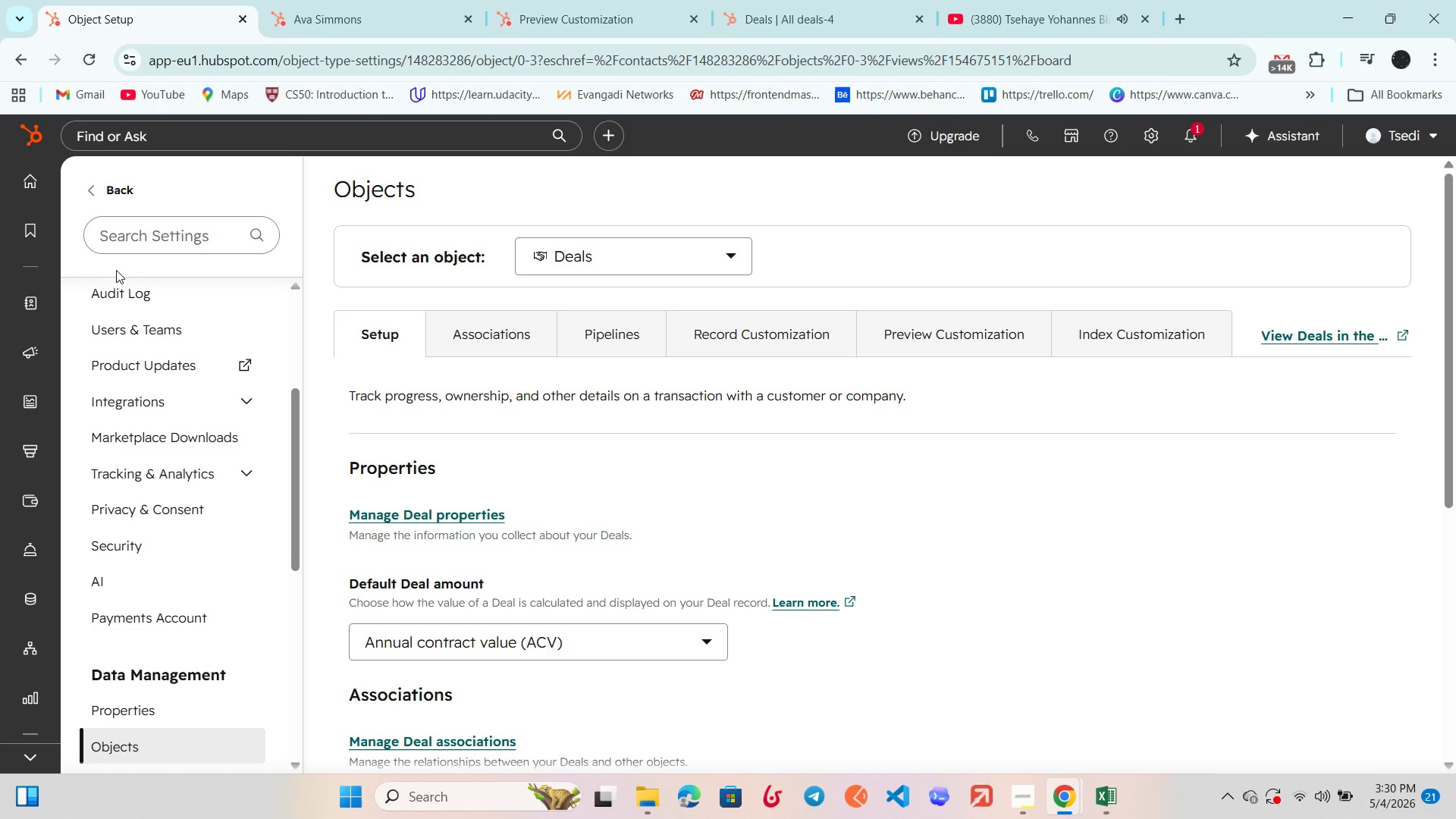 
mouse_move([21, 231])
 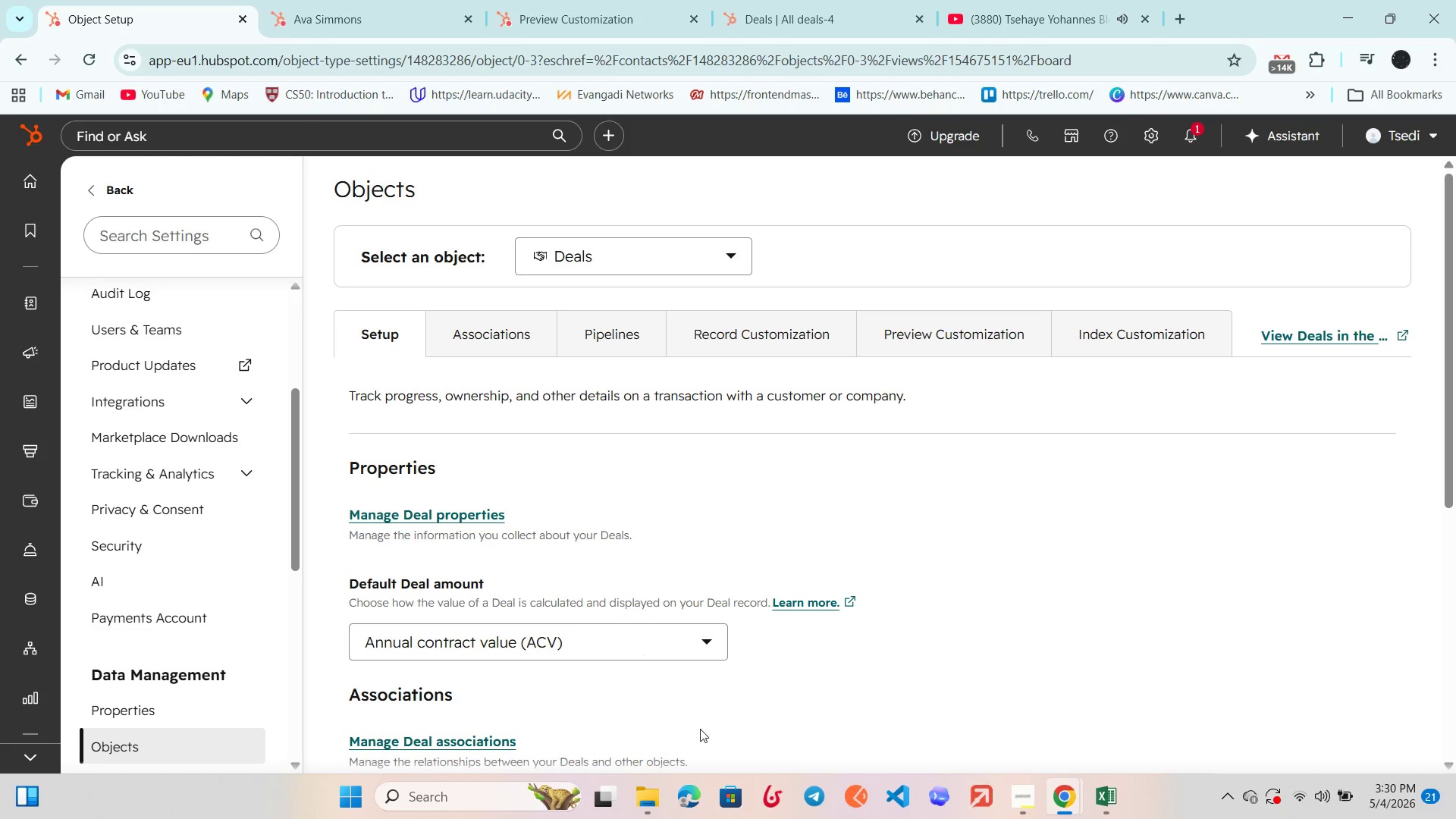 
left_click([814, 802])
 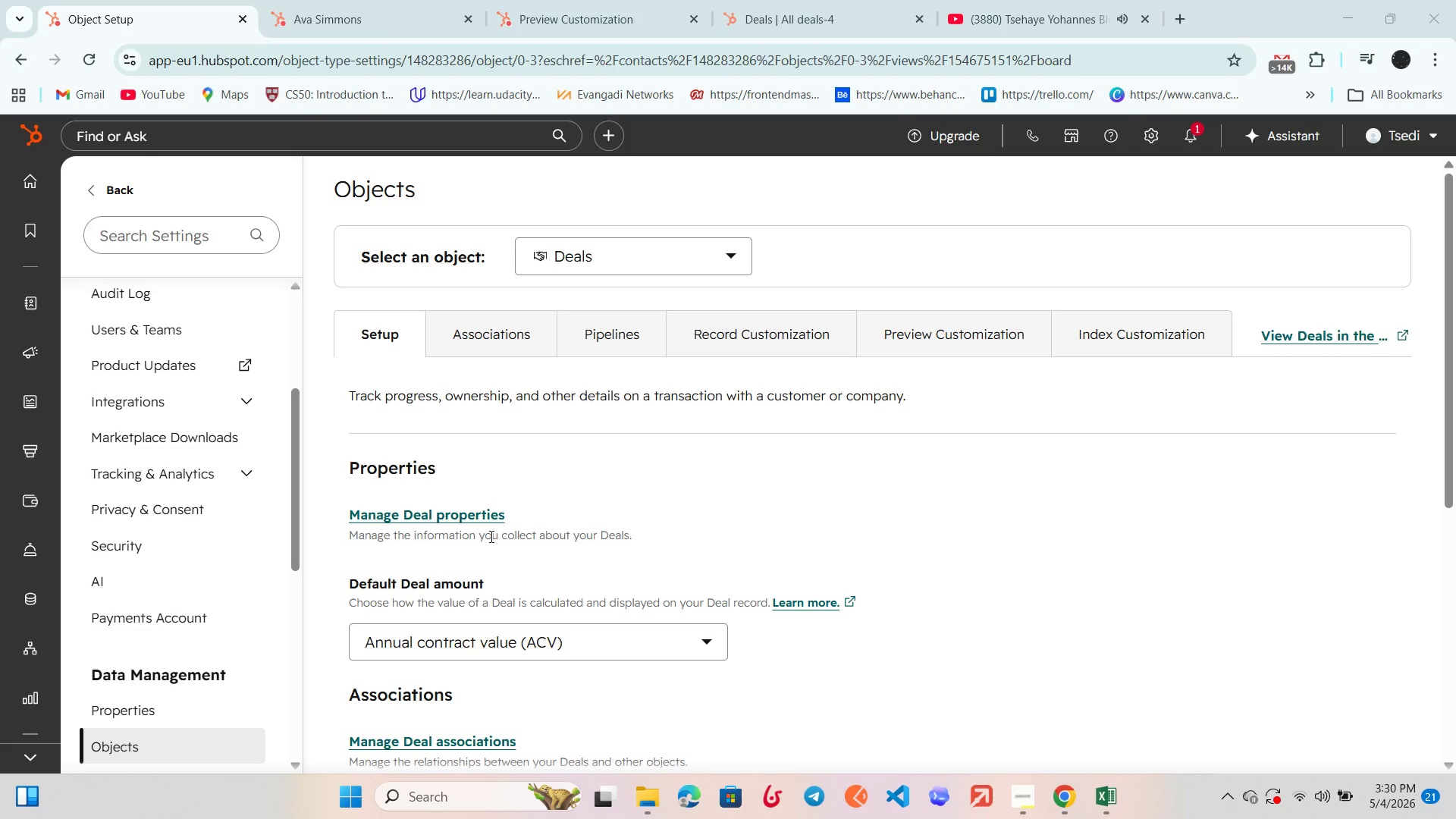 
wait(7.36)
 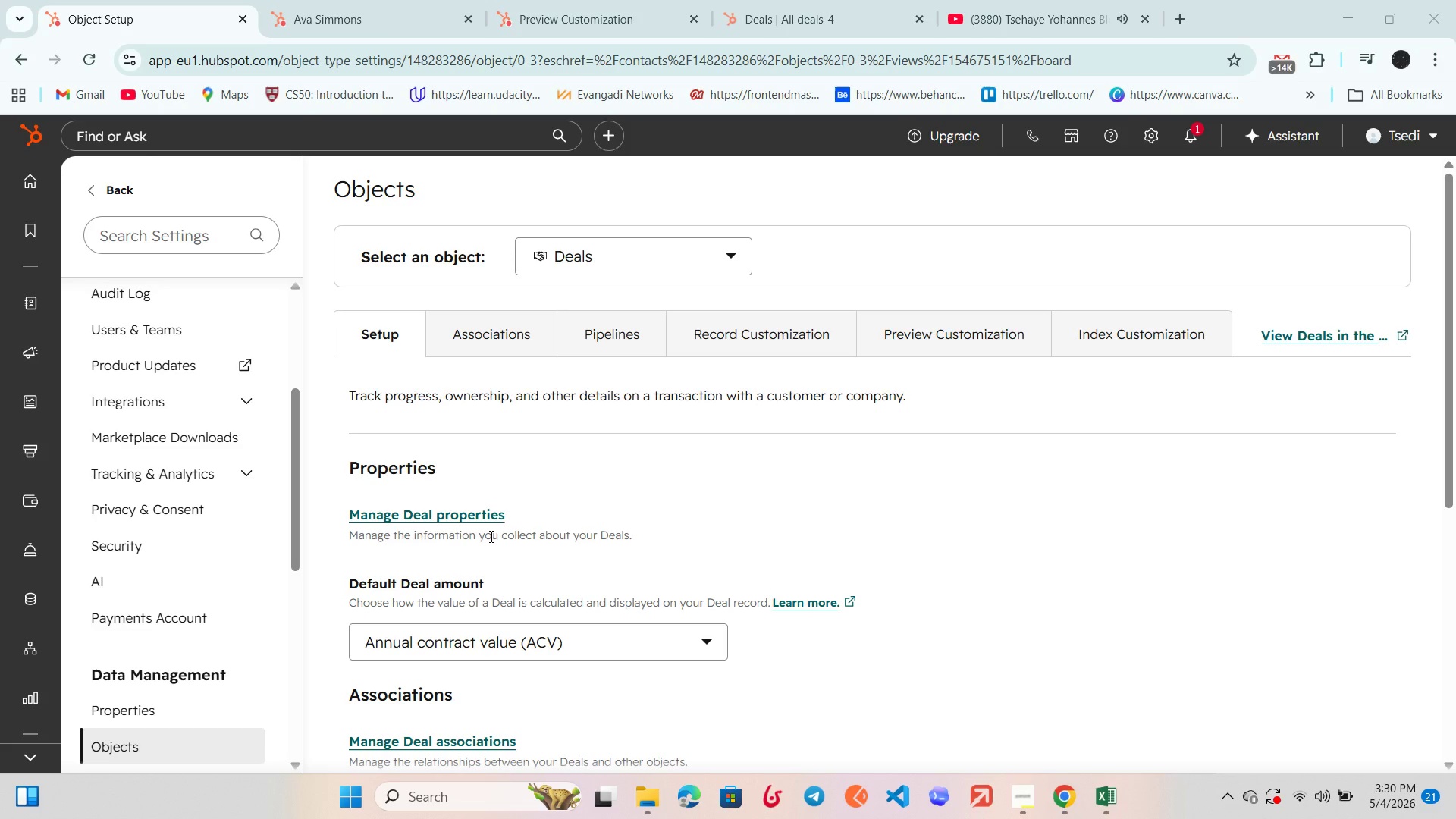 
double_click([653, 249])
 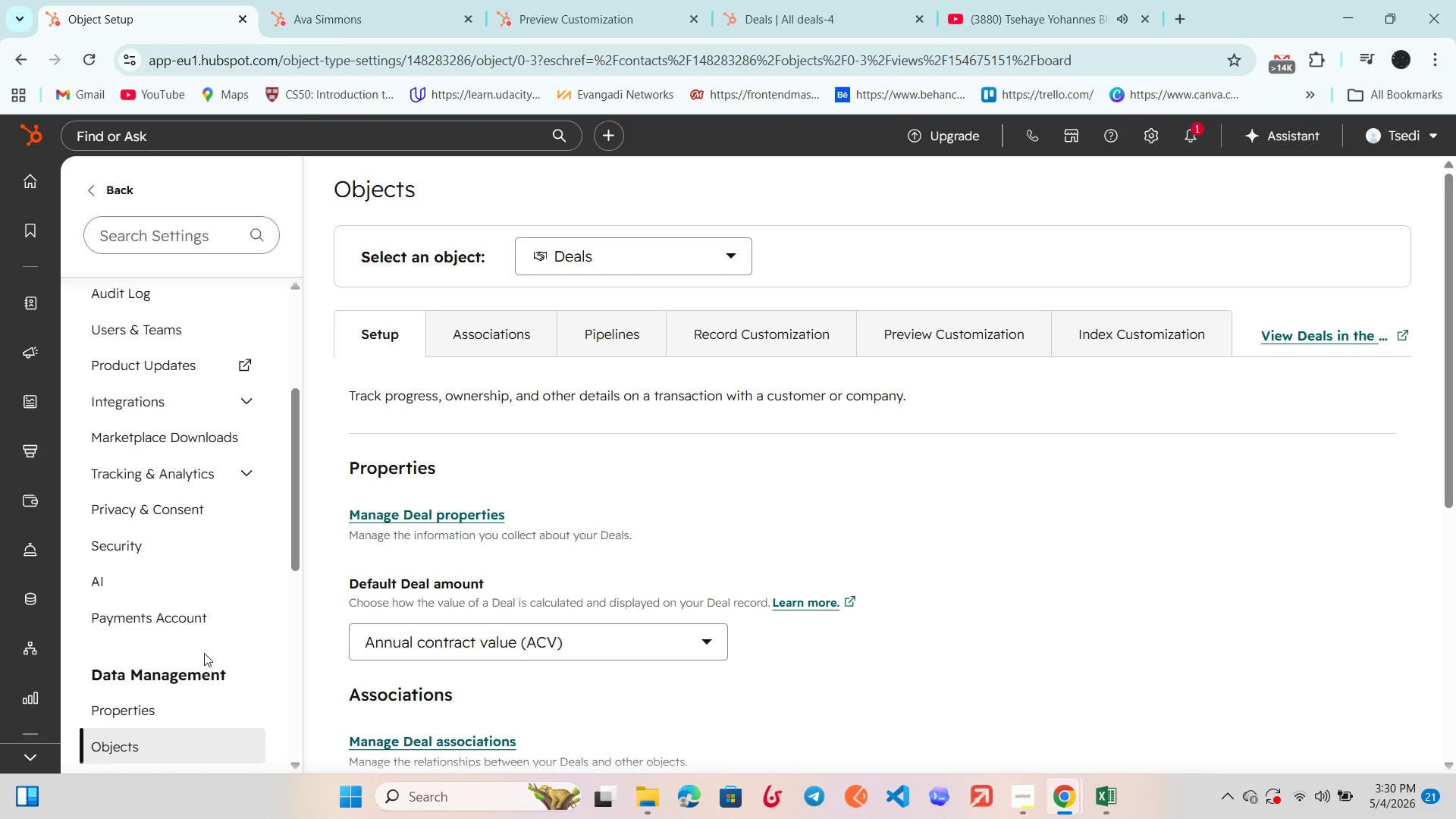 
left_click([146, 721])
 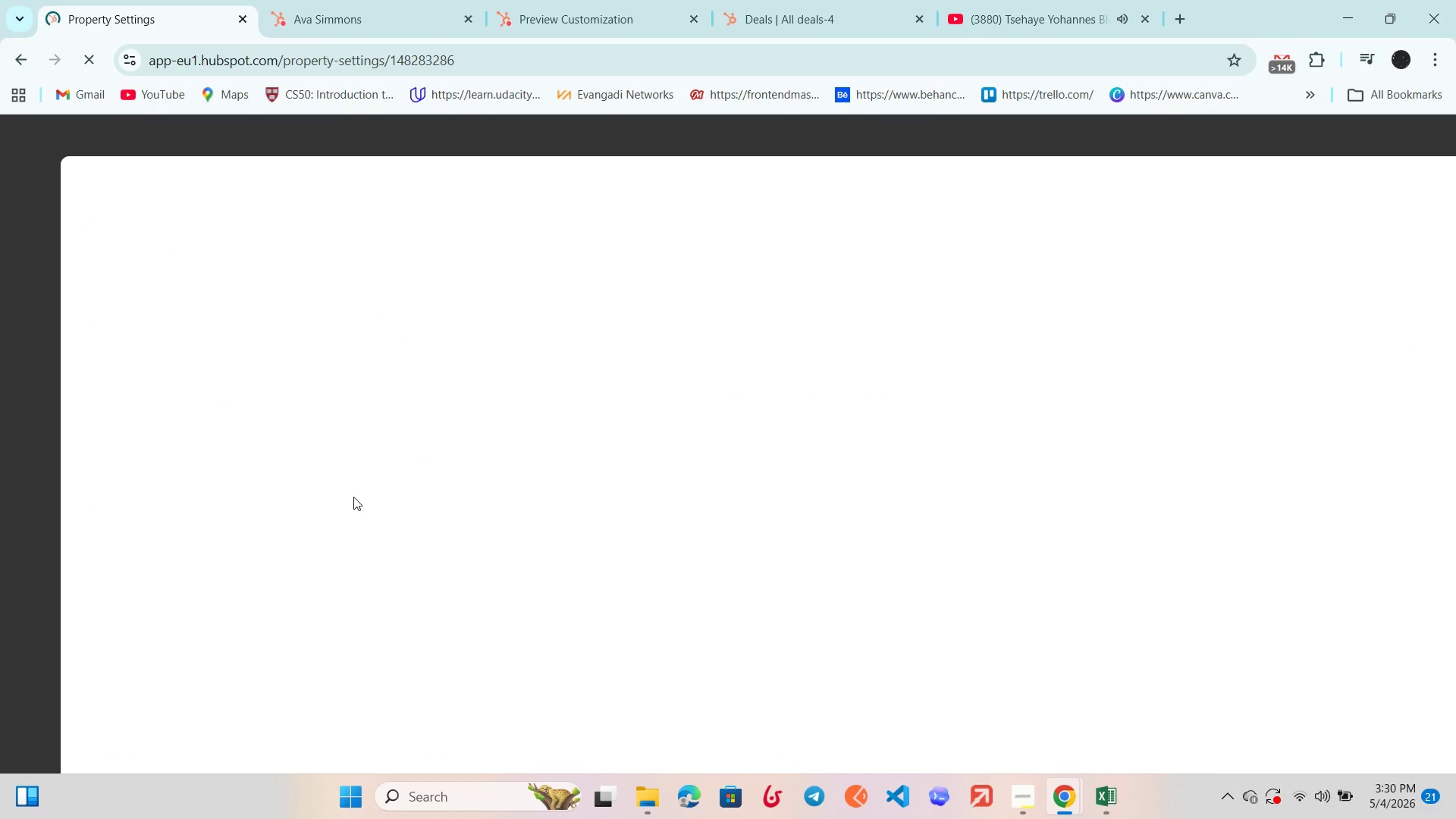 
mouse_move([588, 405])
 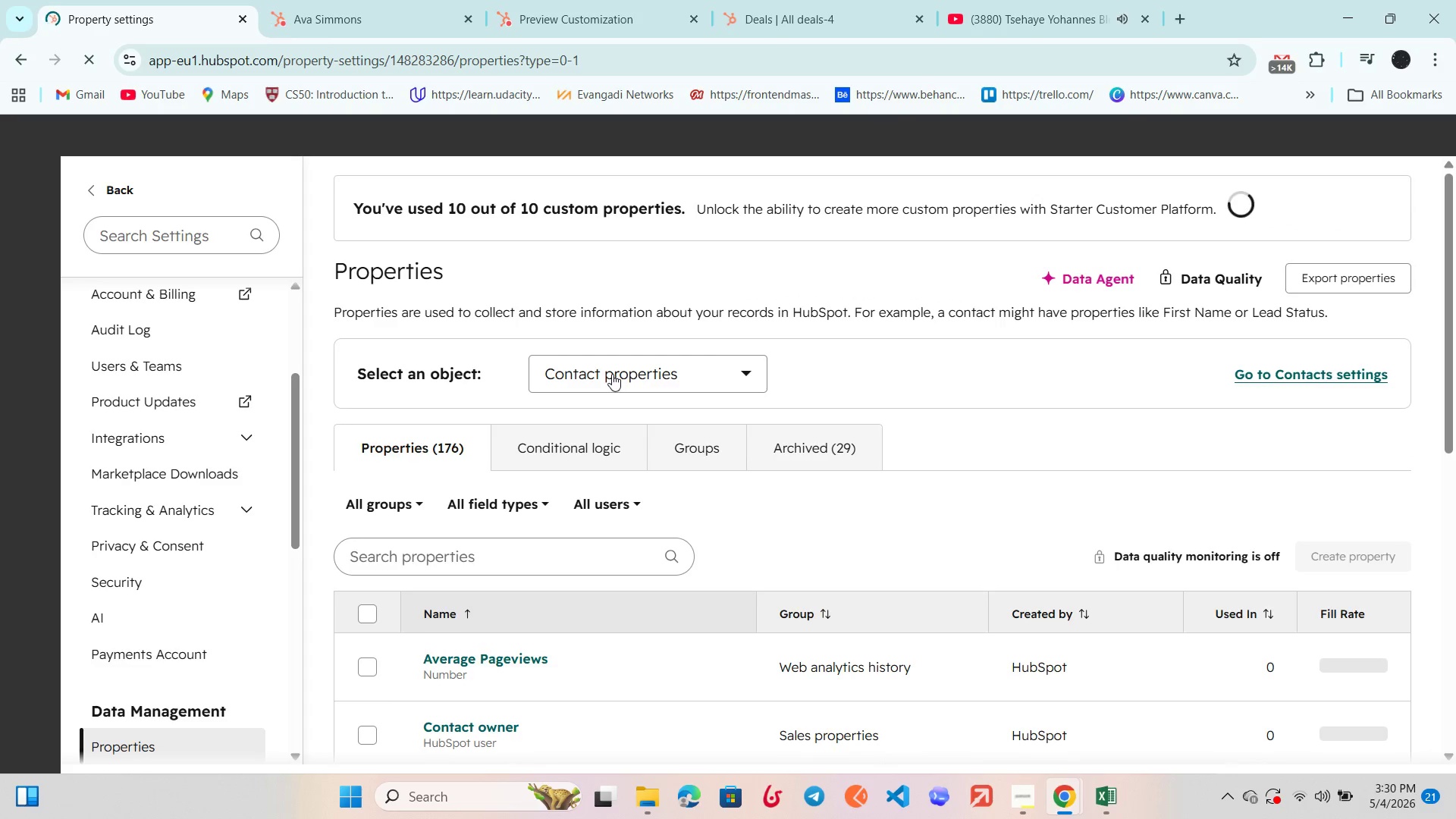 
left_click([612, 374])
 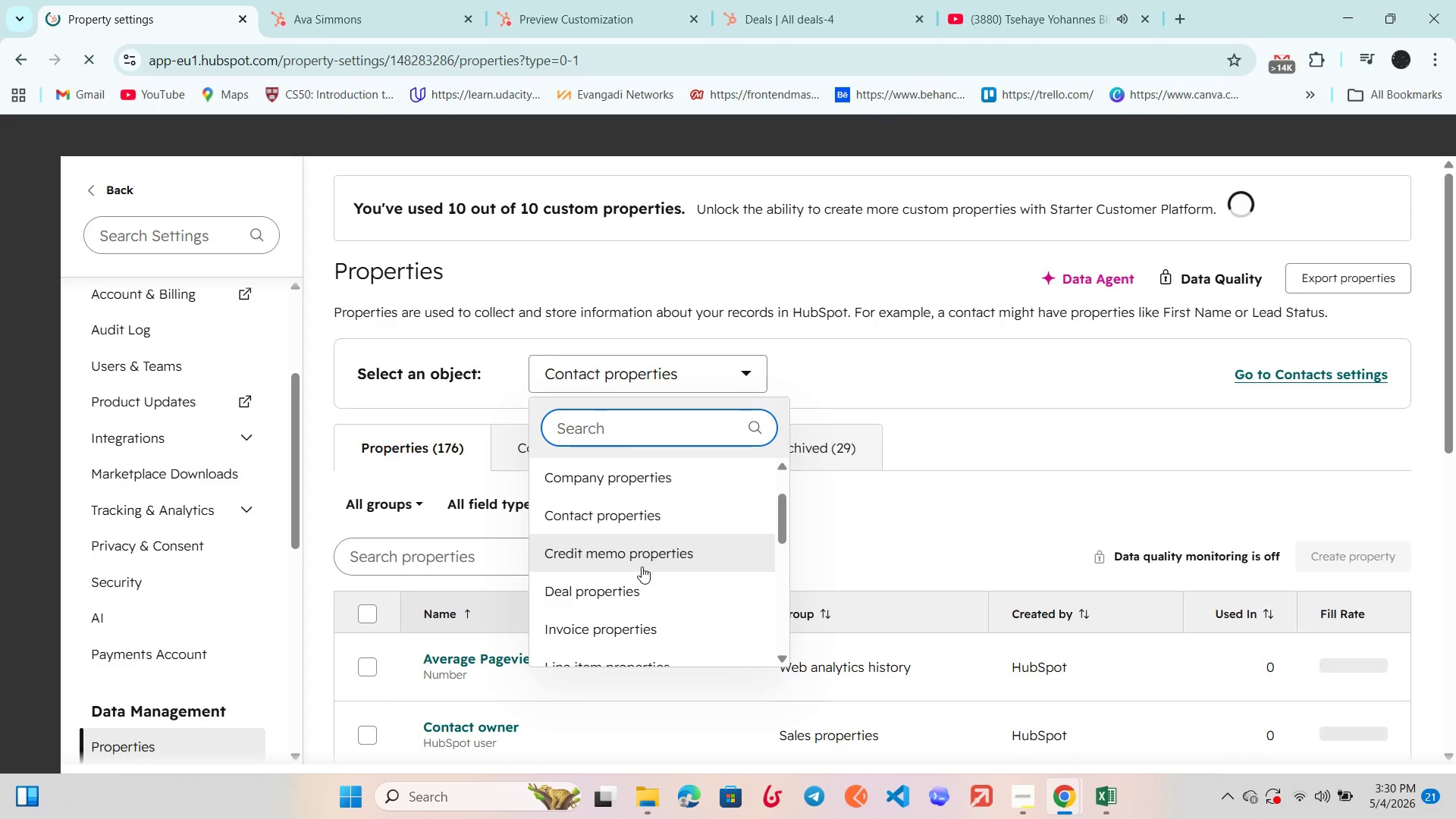 
left_click([635, 591])
 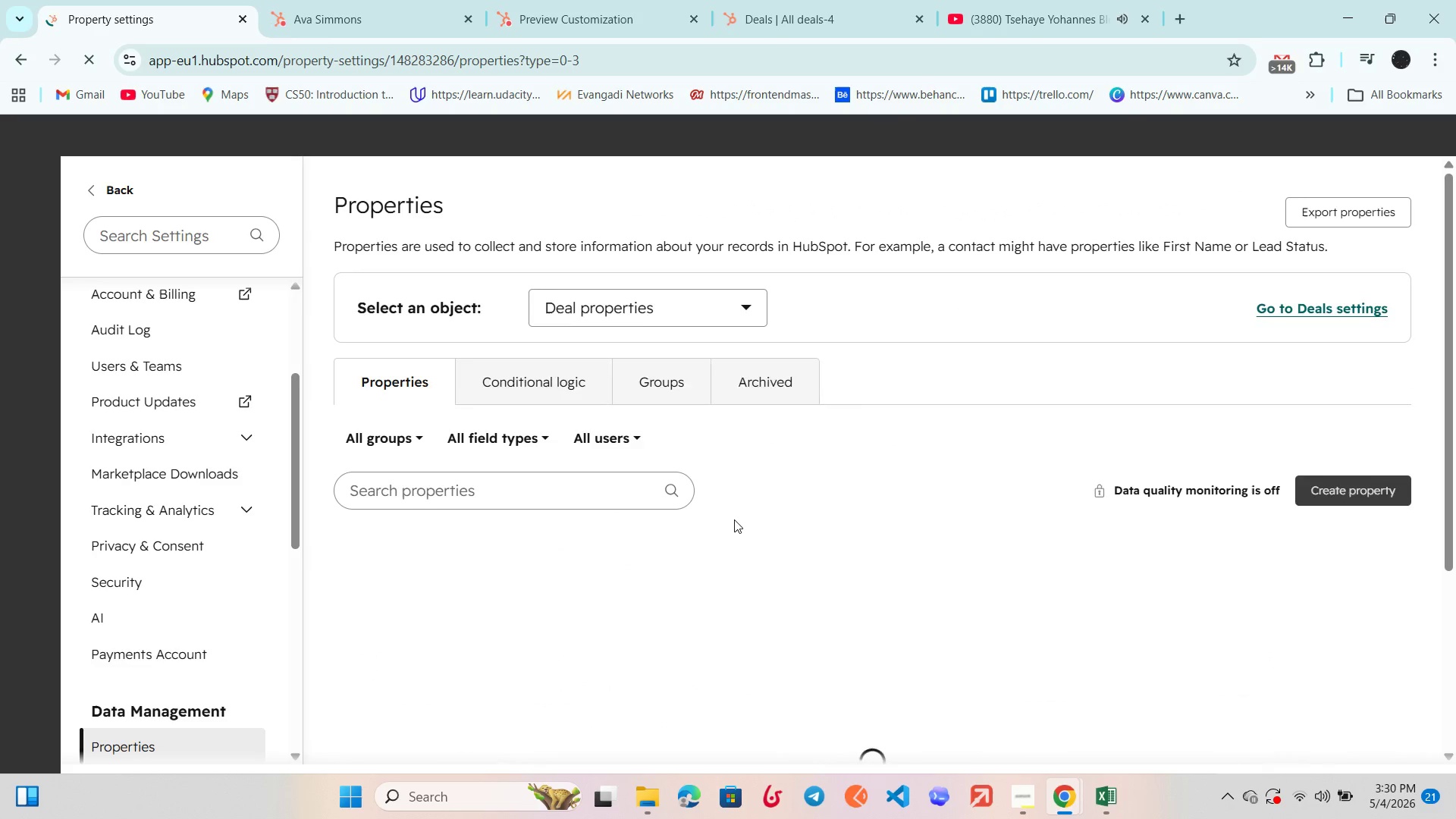 
scroll: coordinate [734, 519], scroll_direction: down, amount: 2.0
 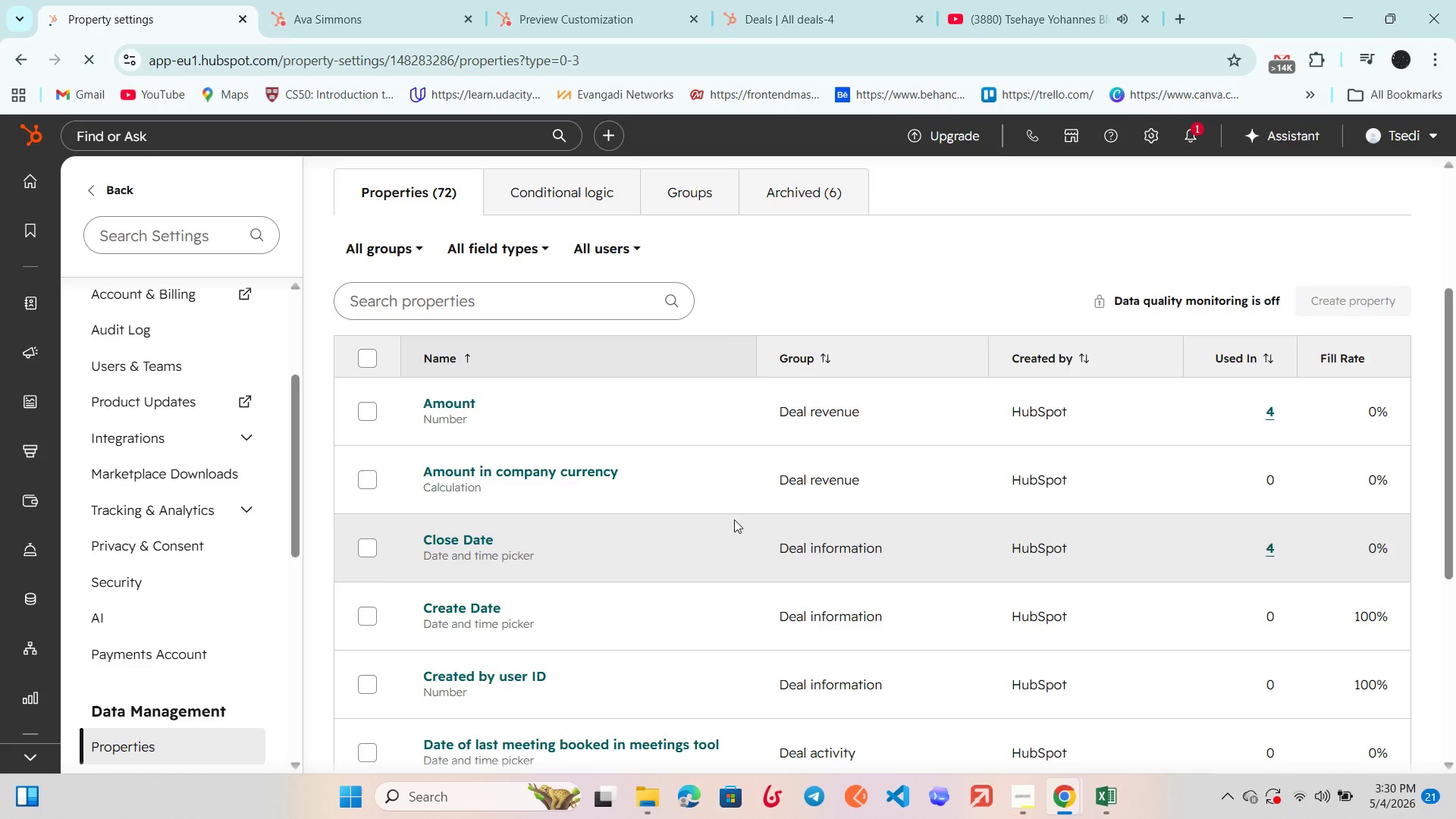 
scroll: coordinate [734, 519], scroll_direction: up, amount: 1.0
 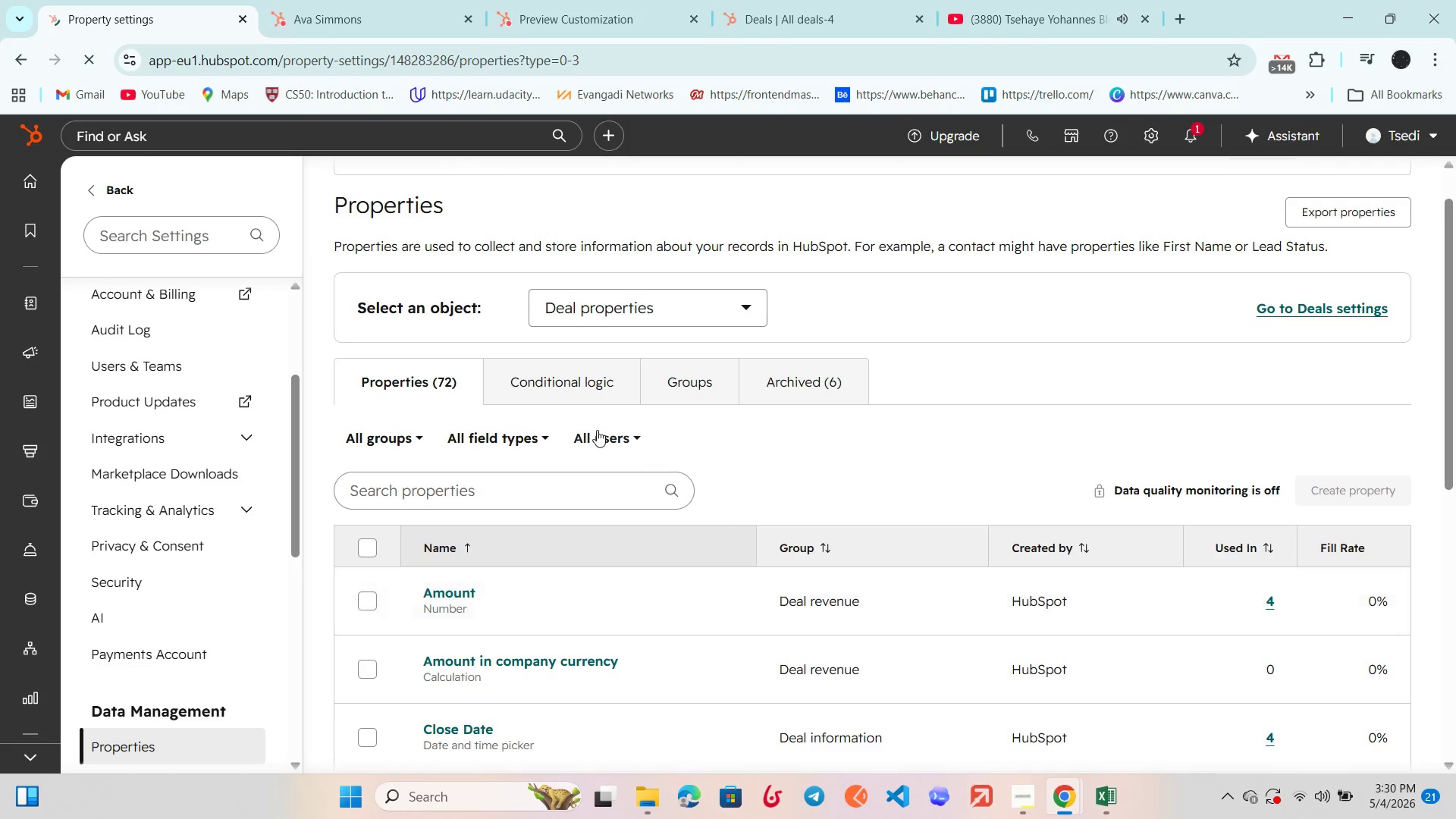 
left_click([597, 430])
 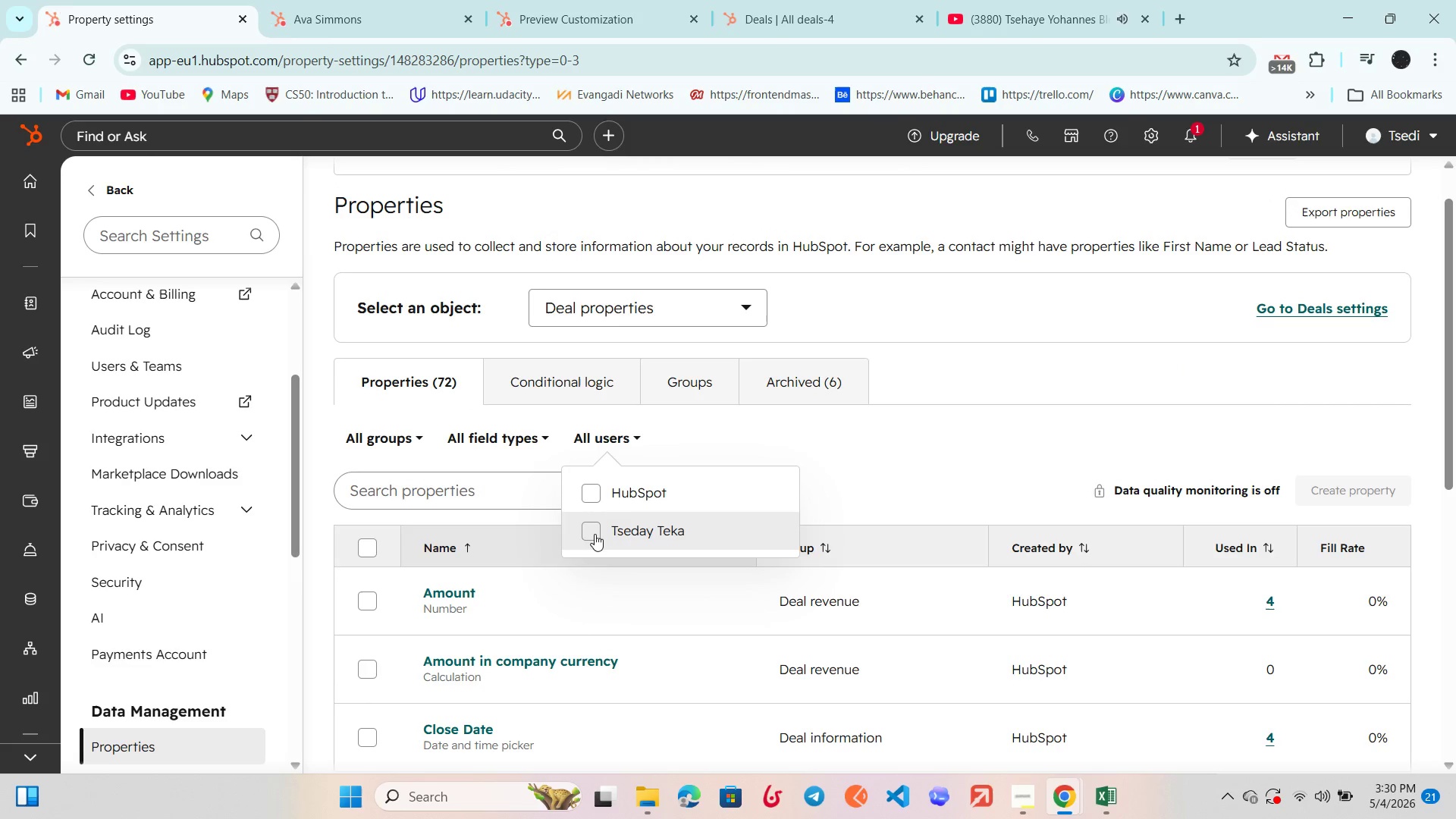 
left_click([592, 535])
 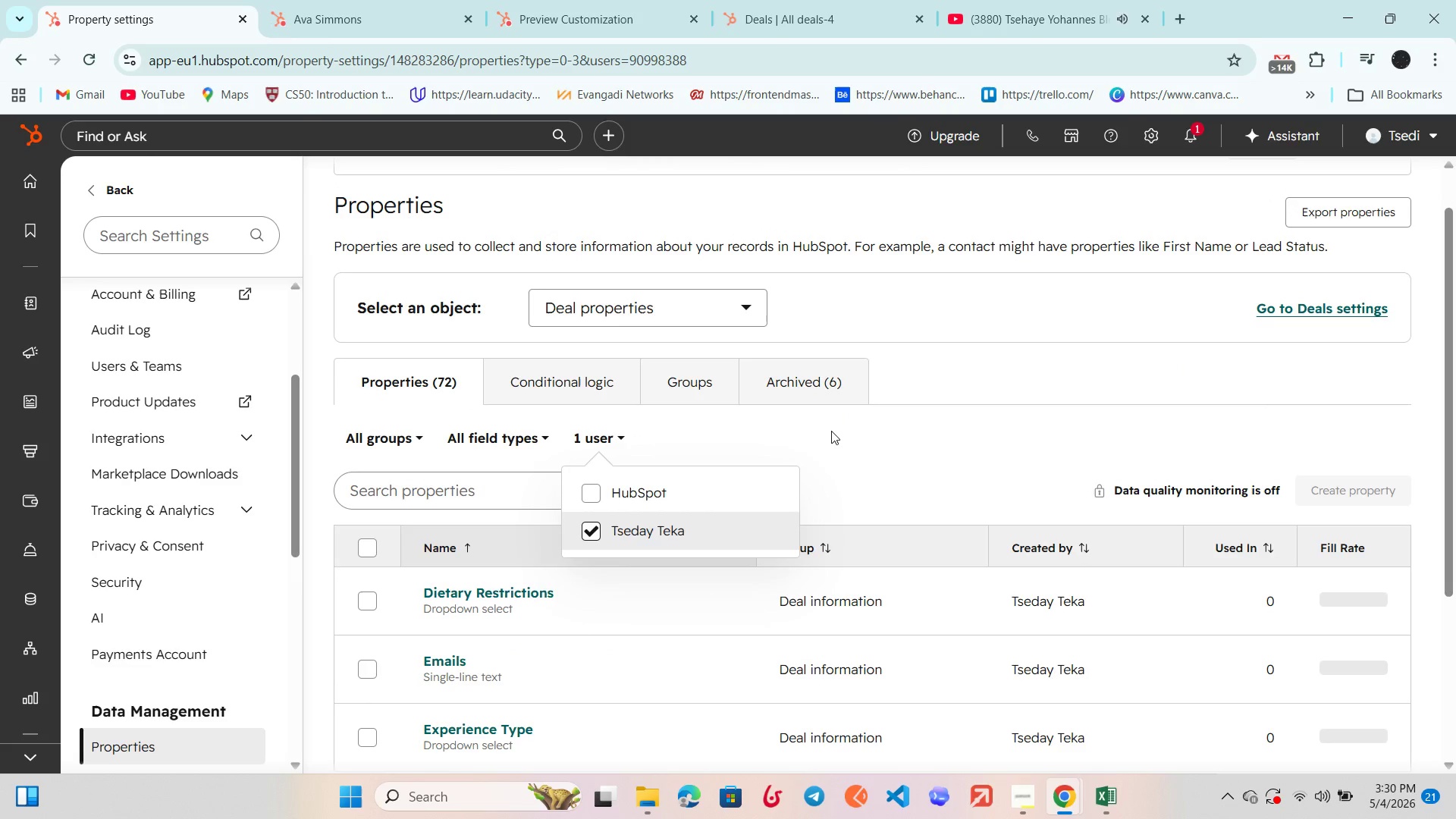 
left_click([831, 431])
 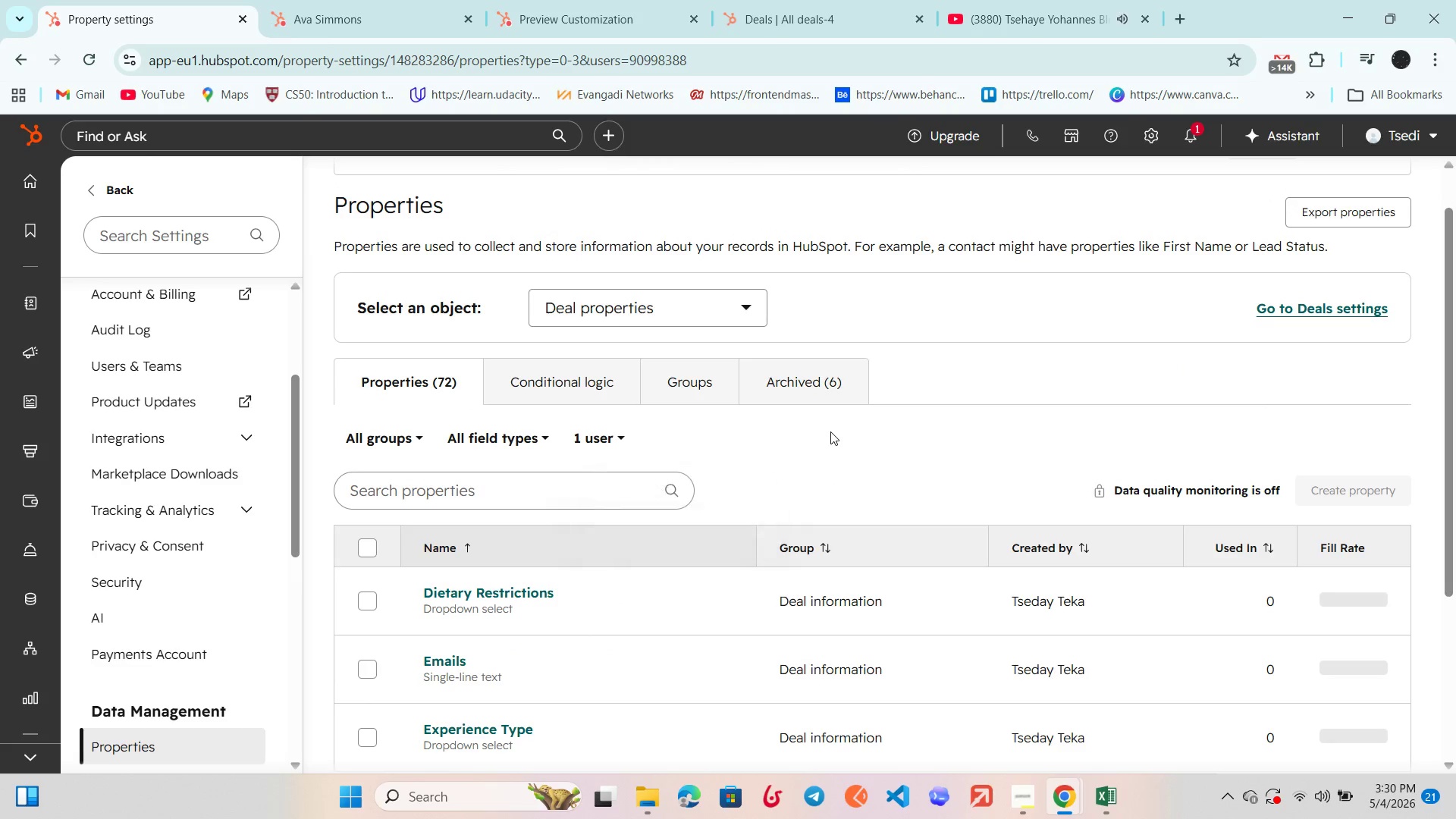 
scroll: coordinate [830, 431], scroll_direction: none, amount: 0.0
 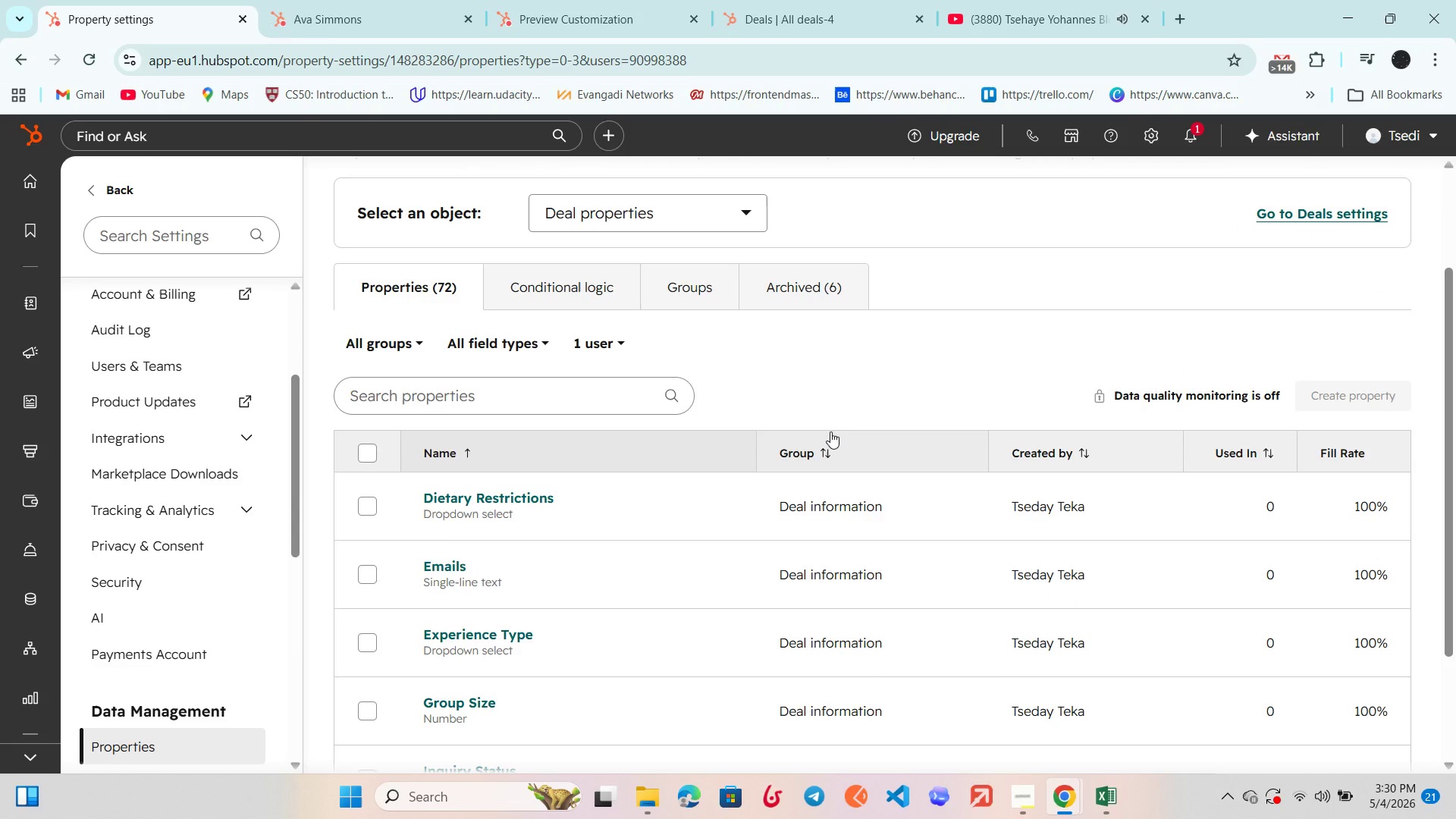 
wait(8.46)
 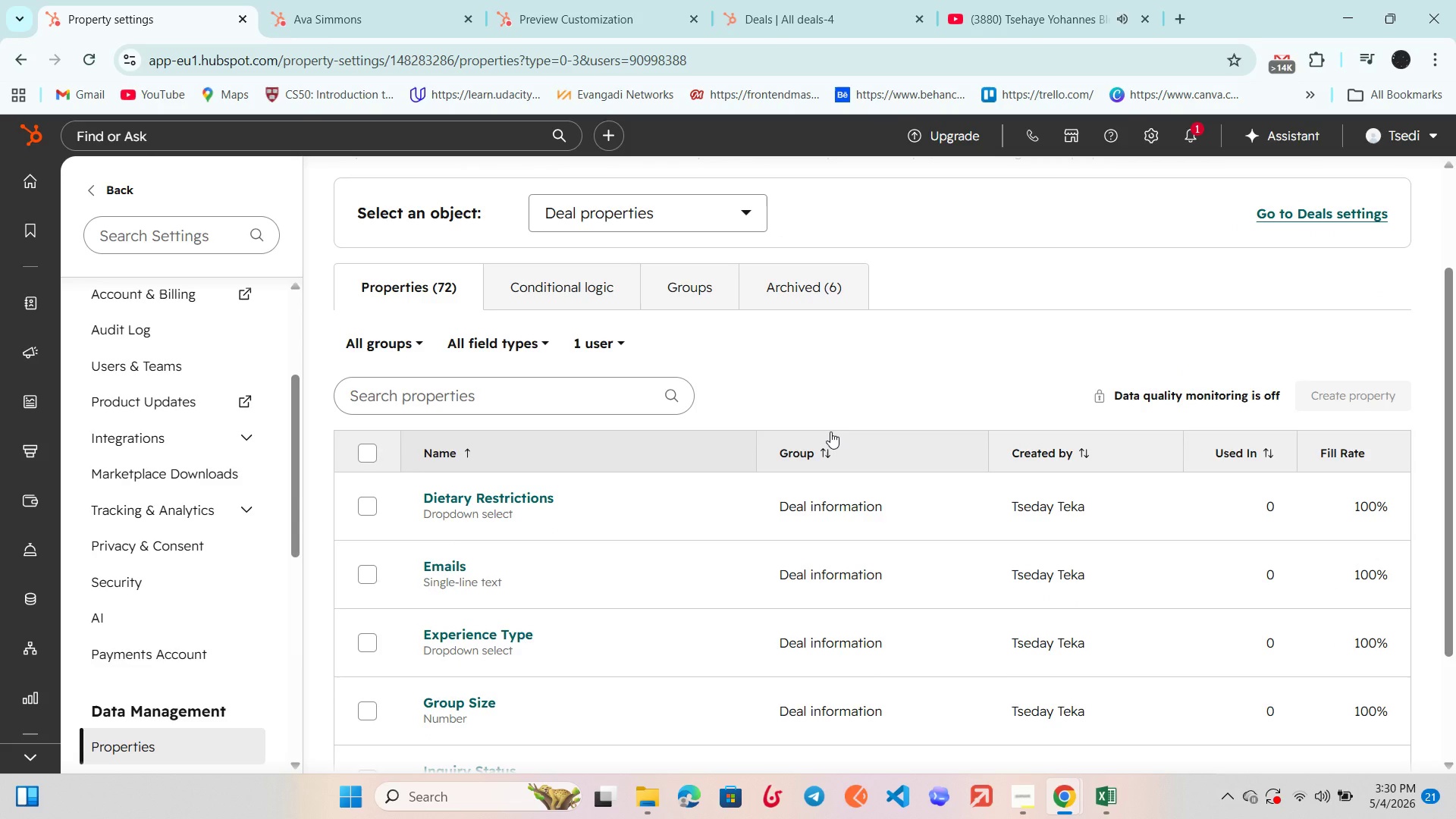 
key(F11)
 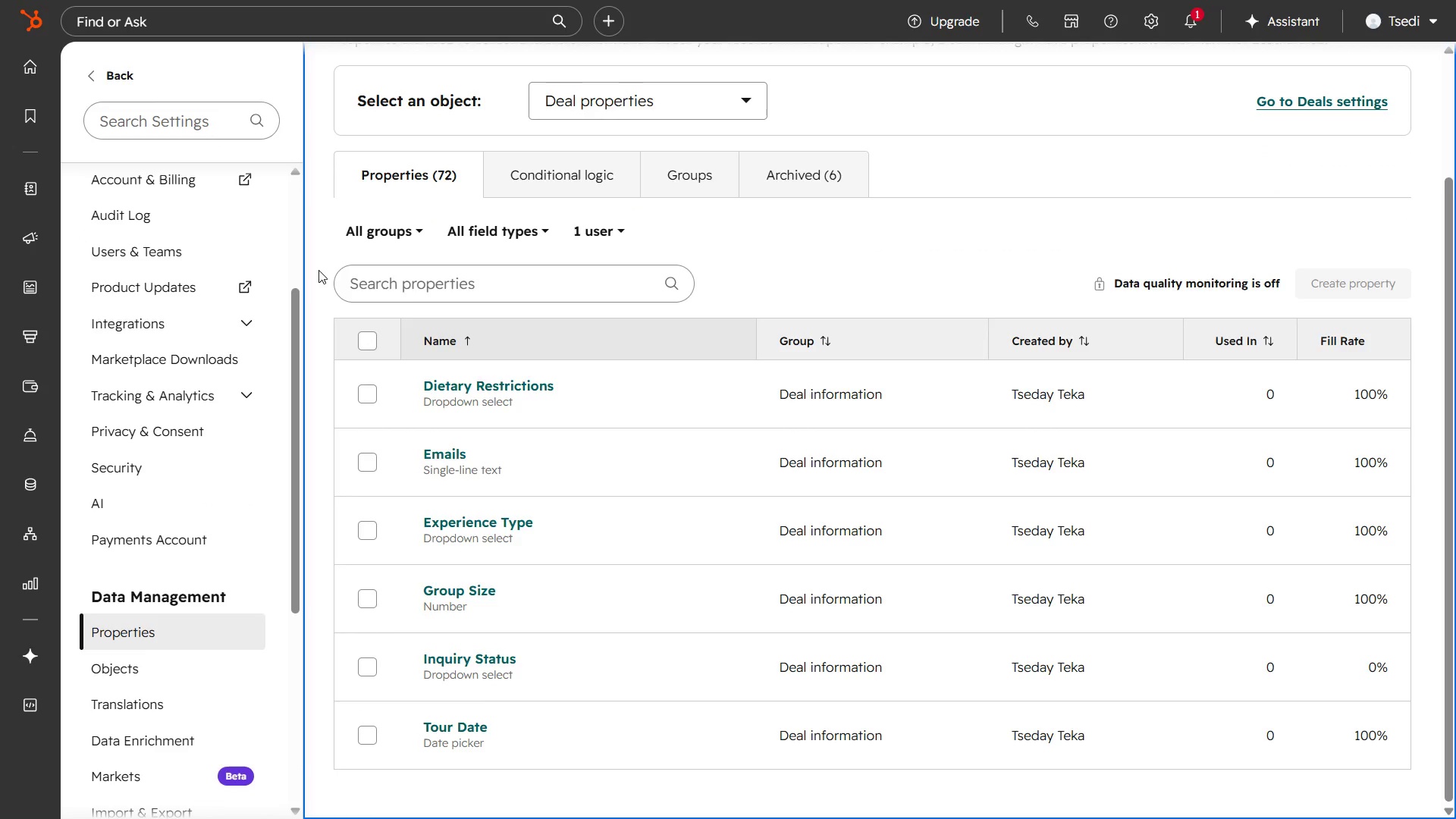 
wait(20.94)
 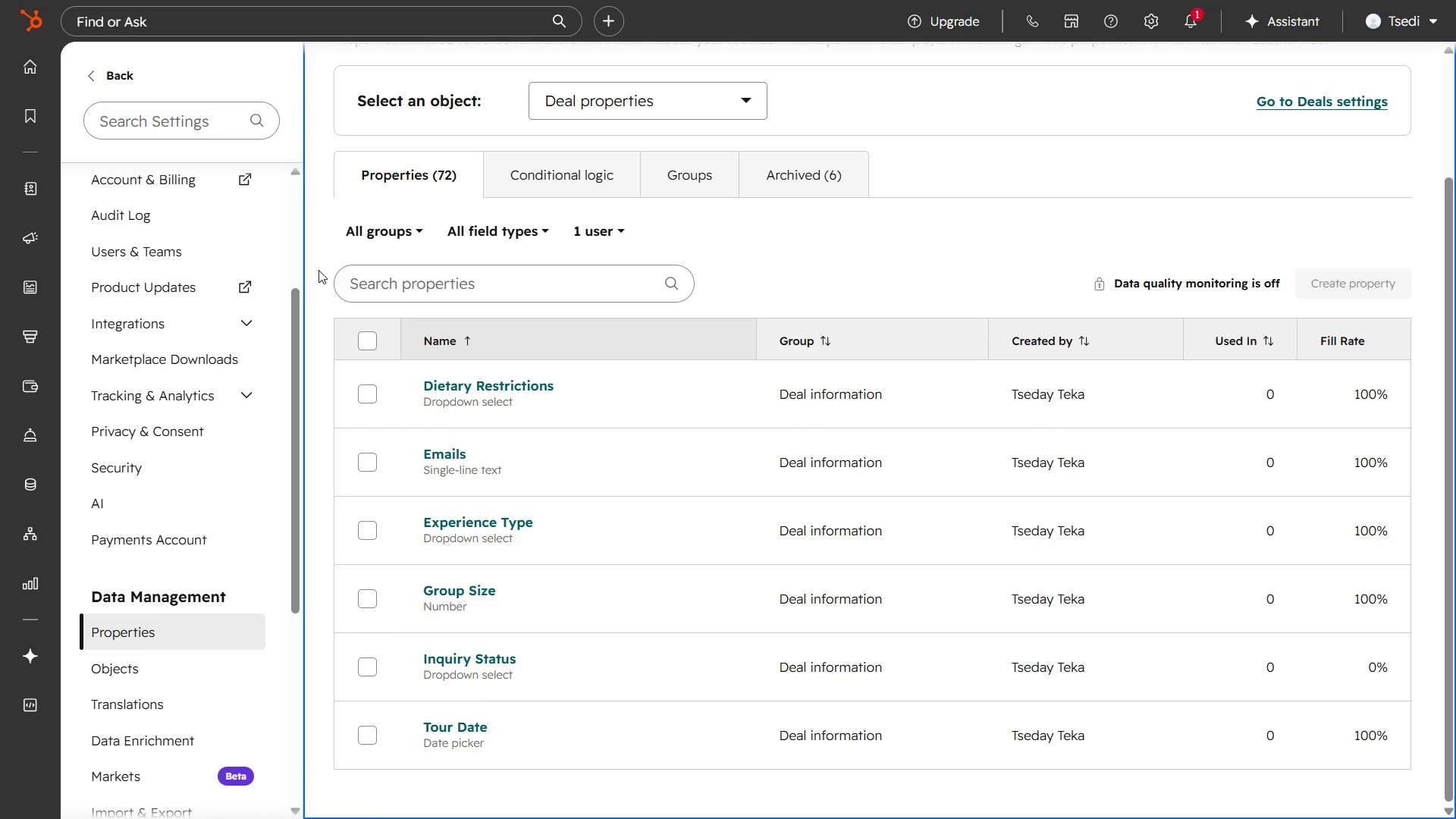 
key(Meta+Shift+ShiftLeft)
 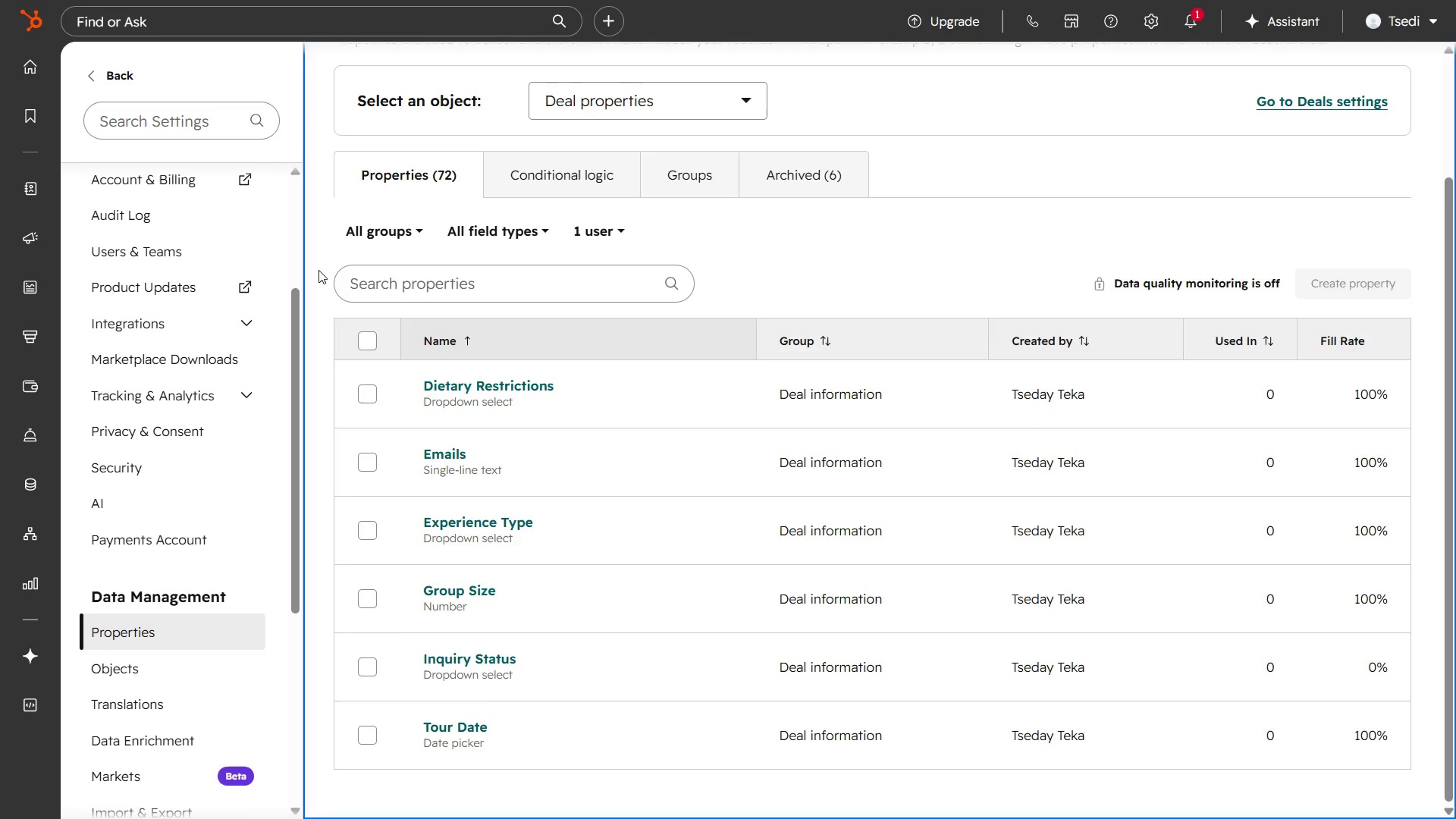 
key(Meta+Shift+S)
 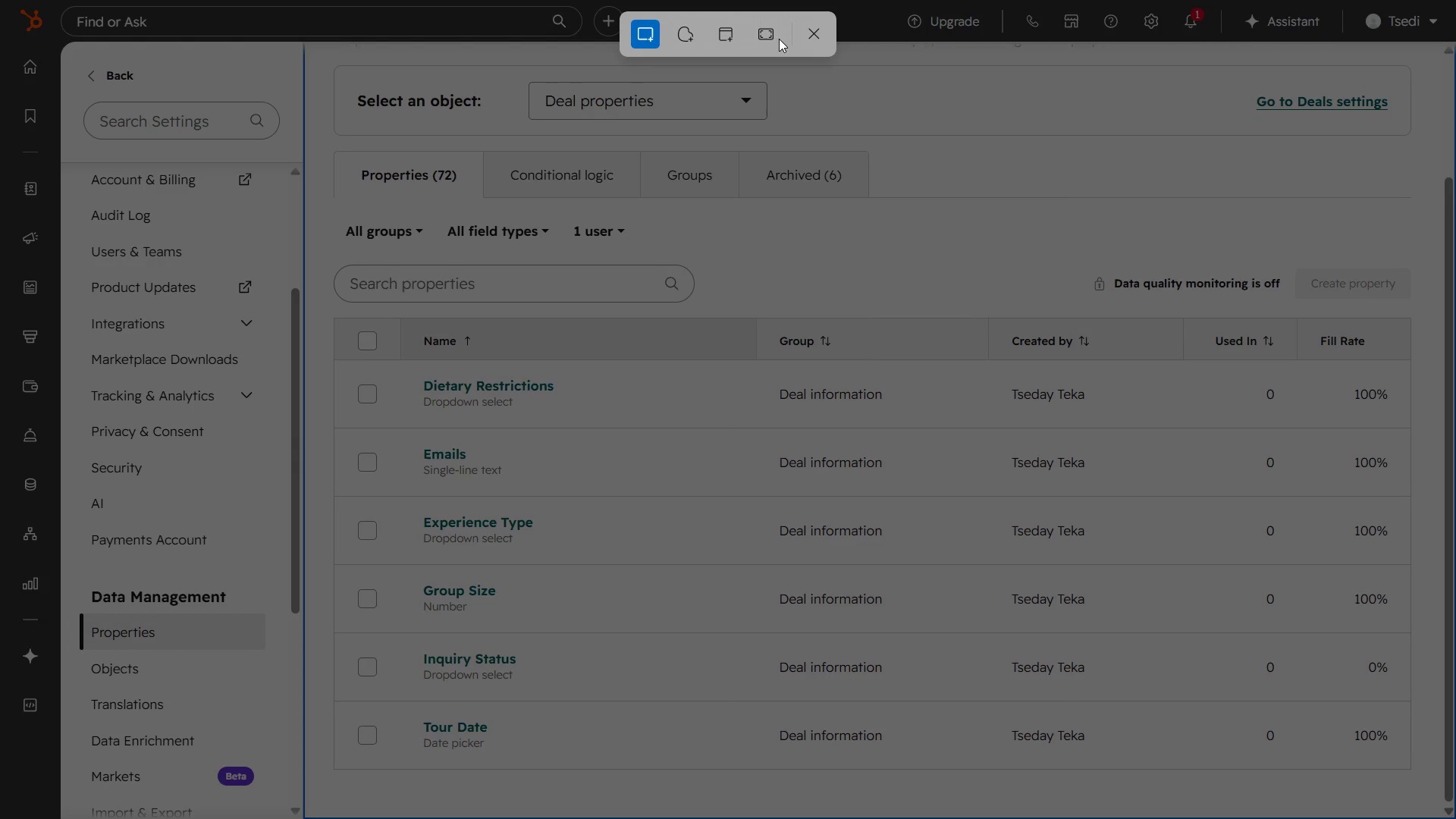 
left_click([772, 36])
 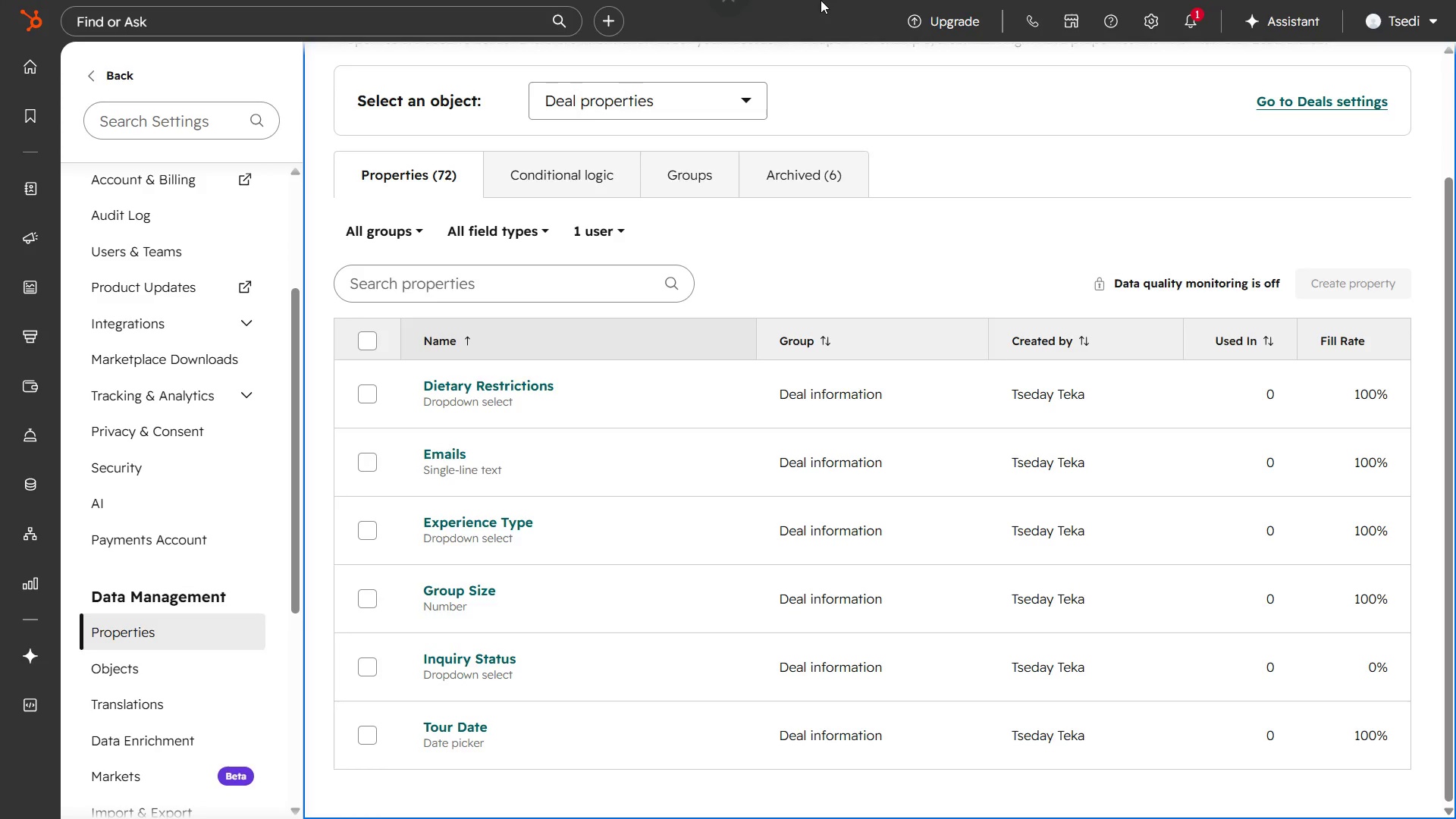 
left_click([722, 74])
 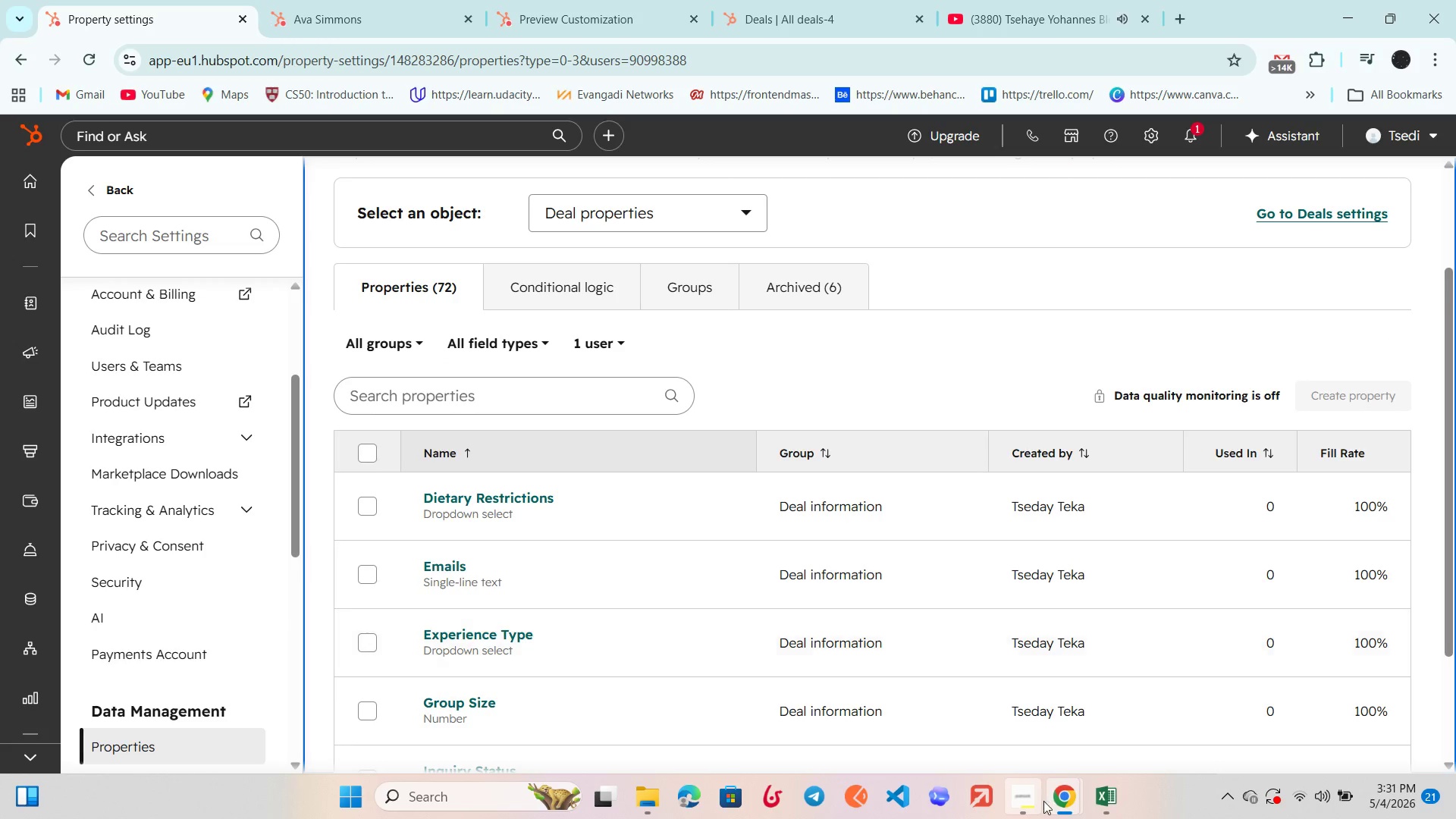 
left_click([1038, 808])